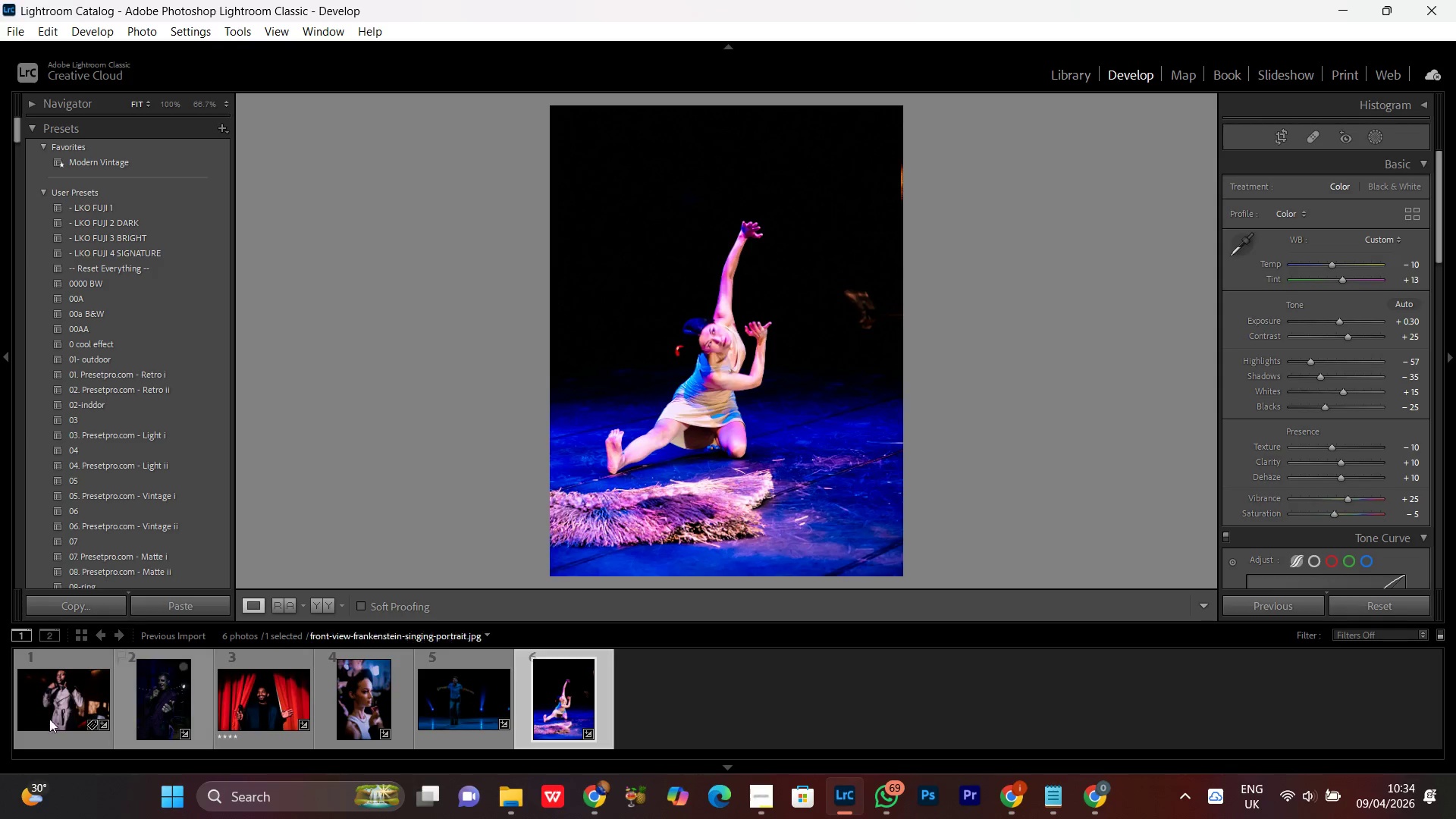 
mouse_move([58, 723])
 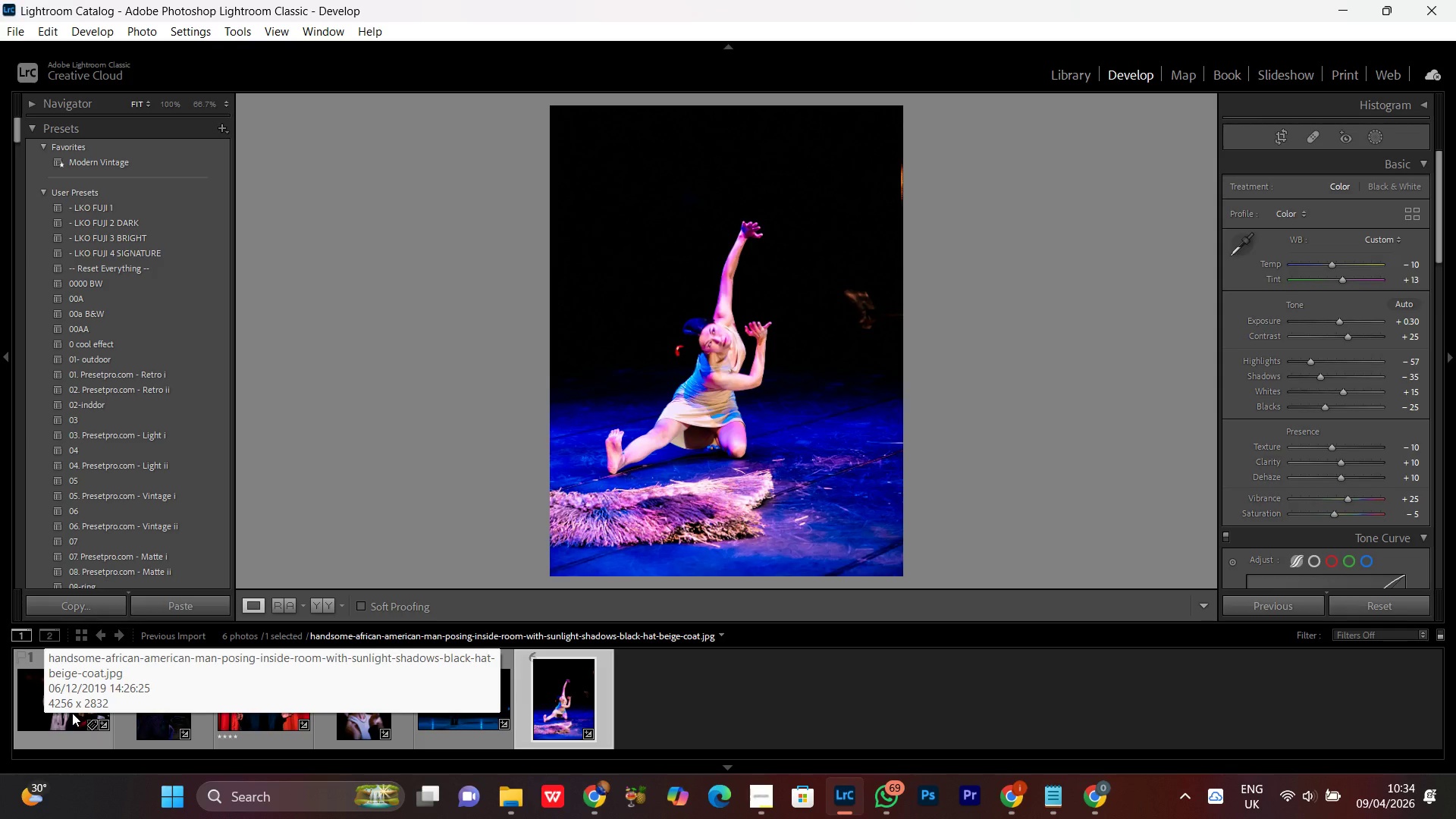 
hold_key(key=ShiftRight, duration=1.09)
left_click_drag(start_coordinate=[71, 713], to_coordinate=[58, 714])
 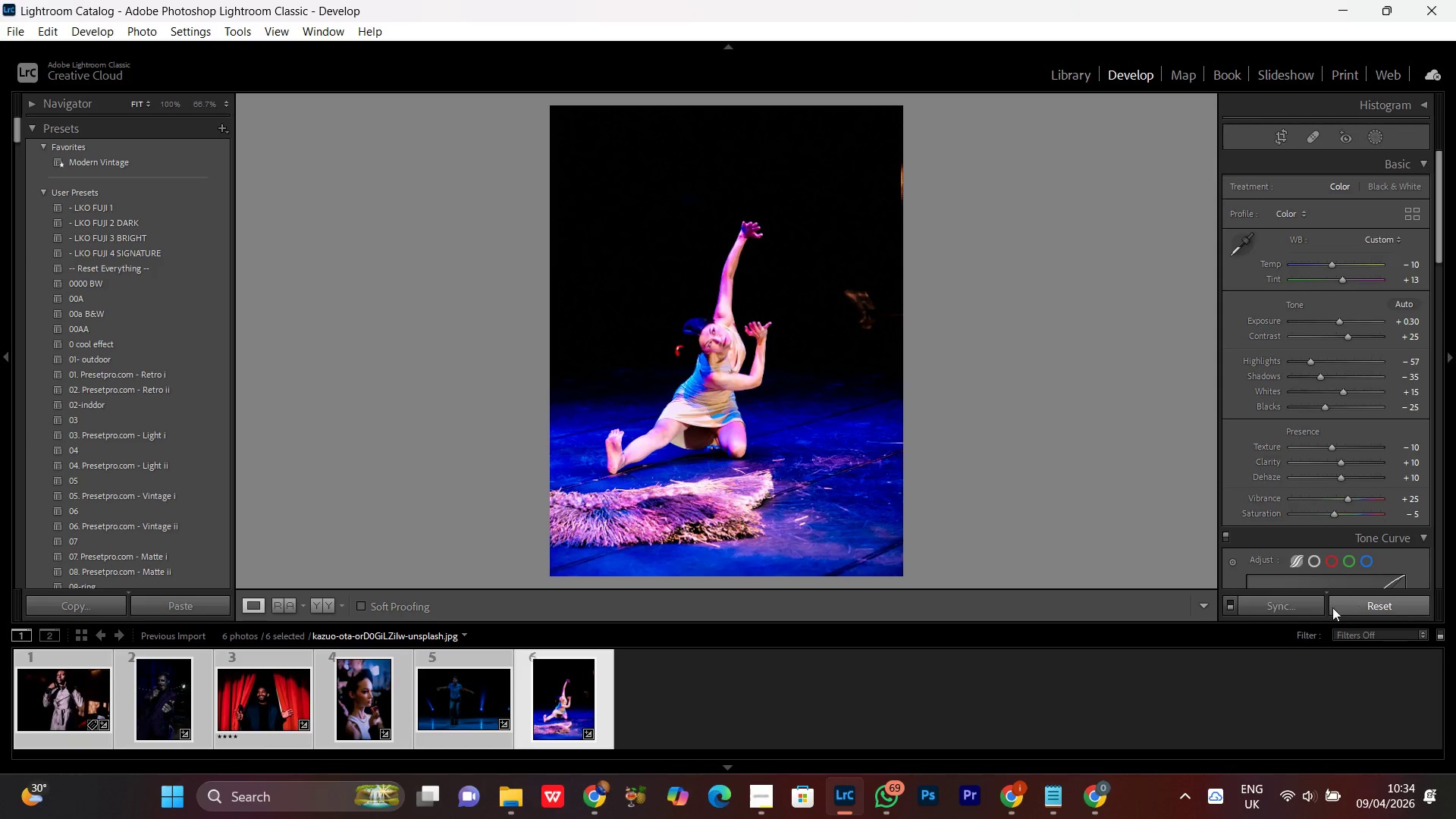 
left_click([1290, 614])
 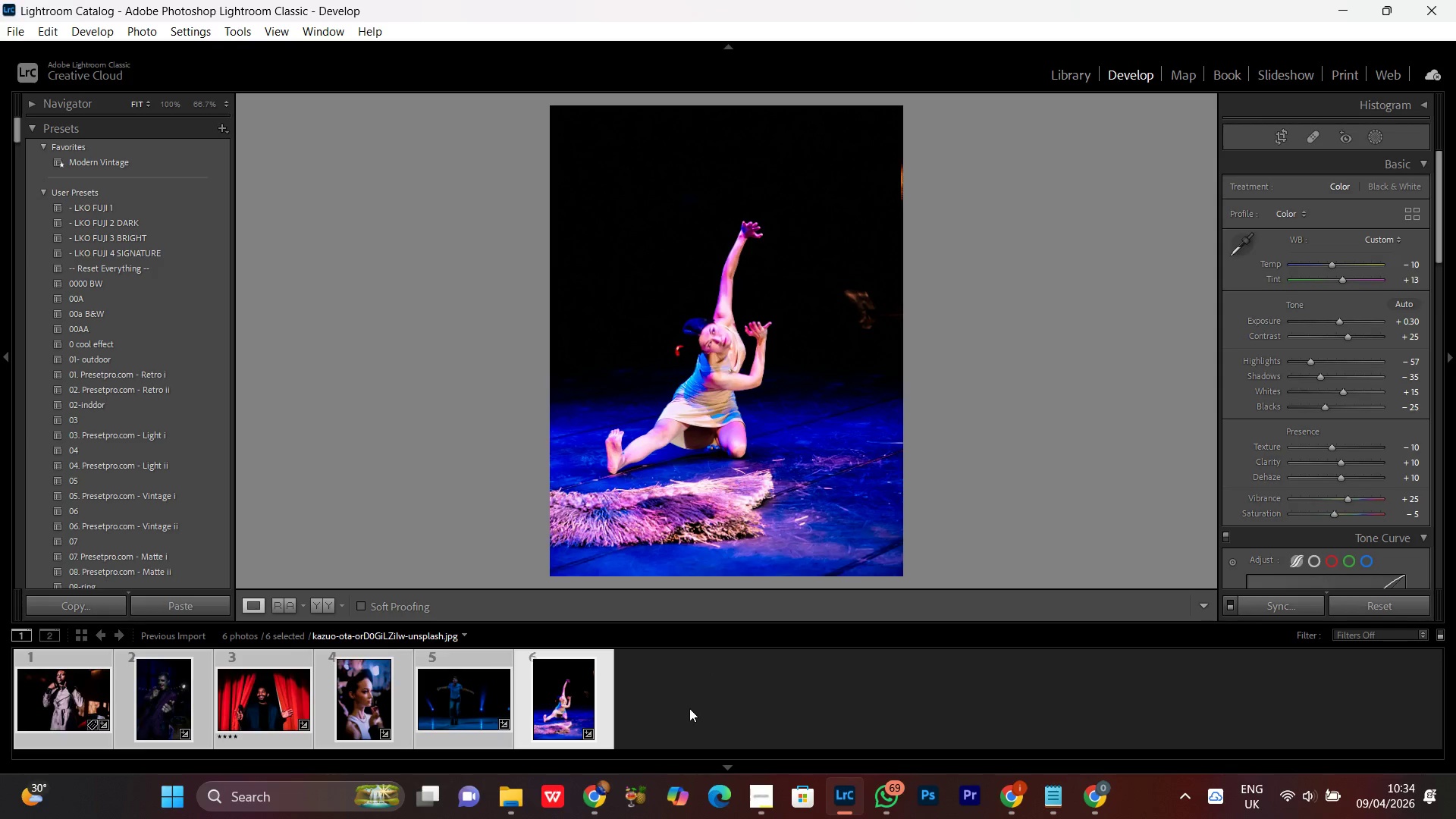 
wait(6.83)
 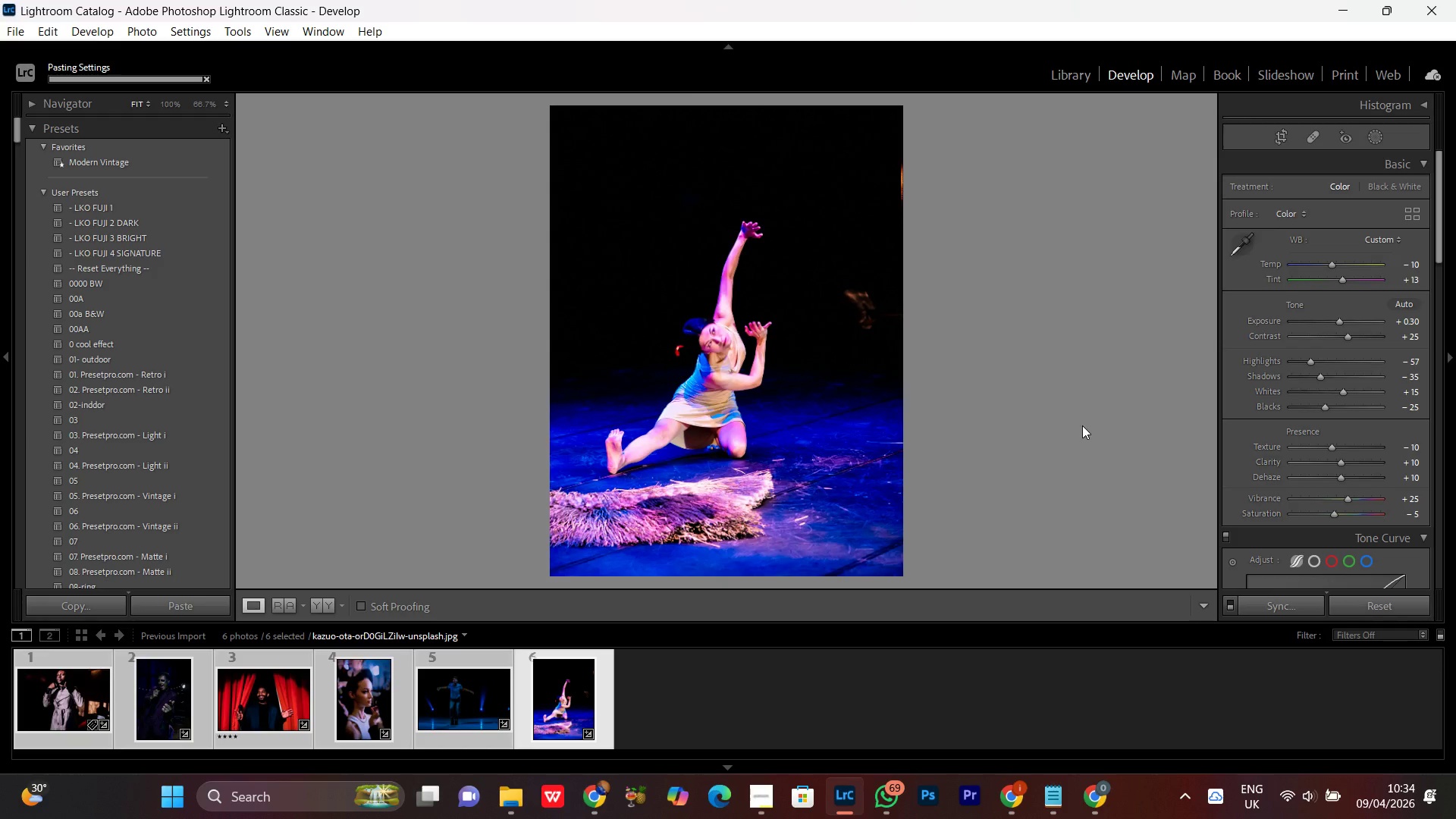 
left_click([661, 701])
 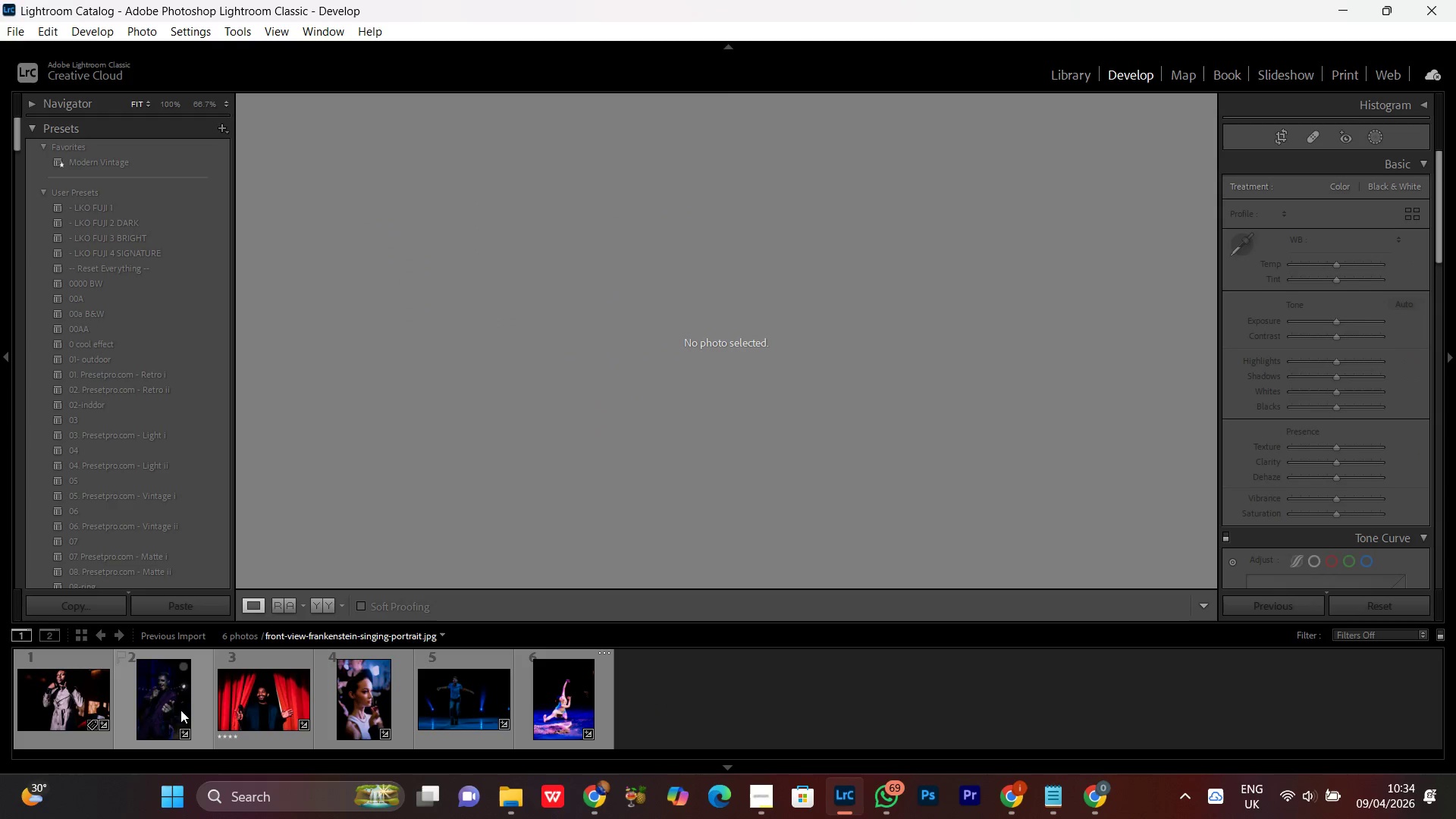 
double_click([180, 705])
 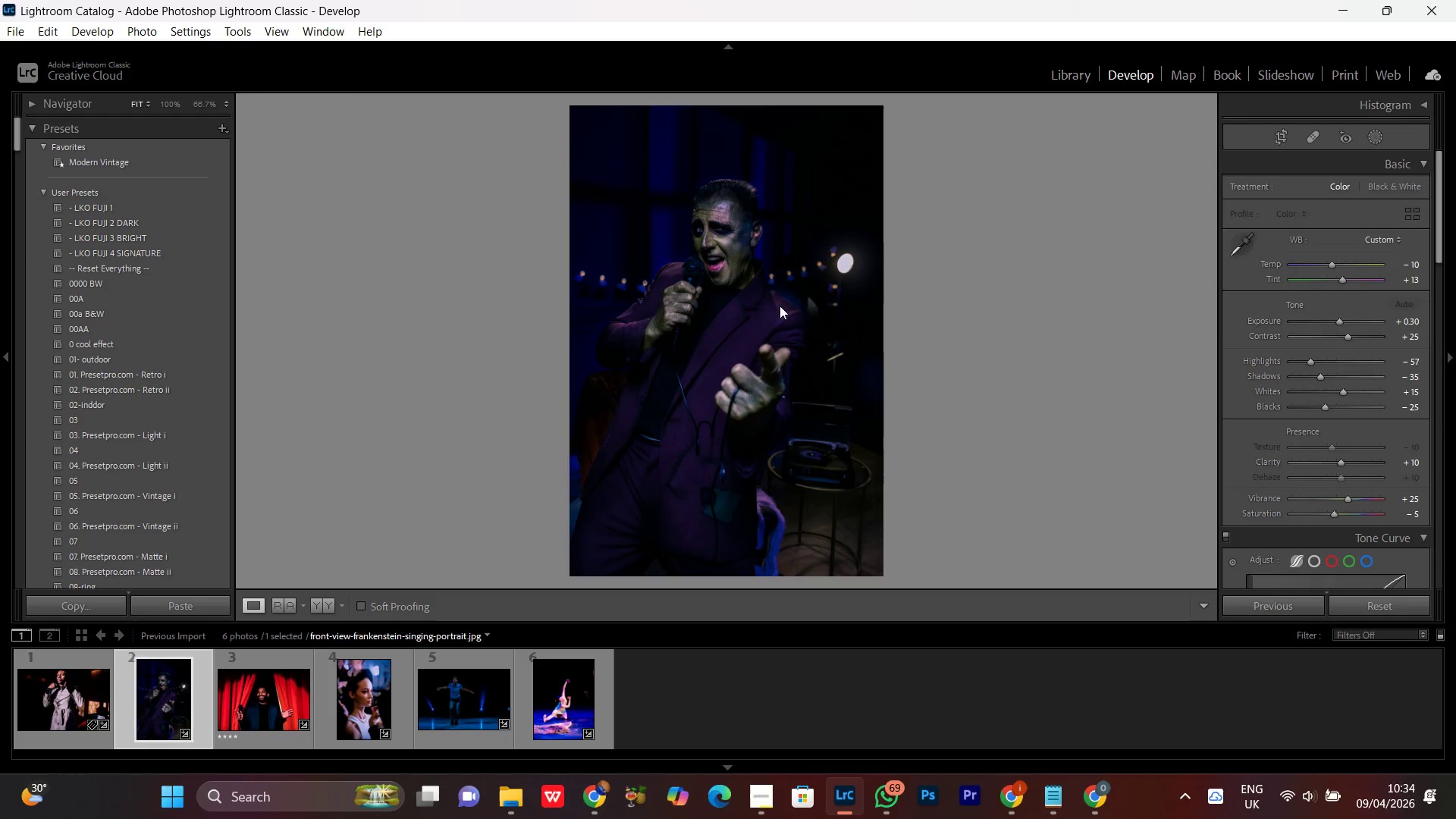 
left_click([728, 240])
 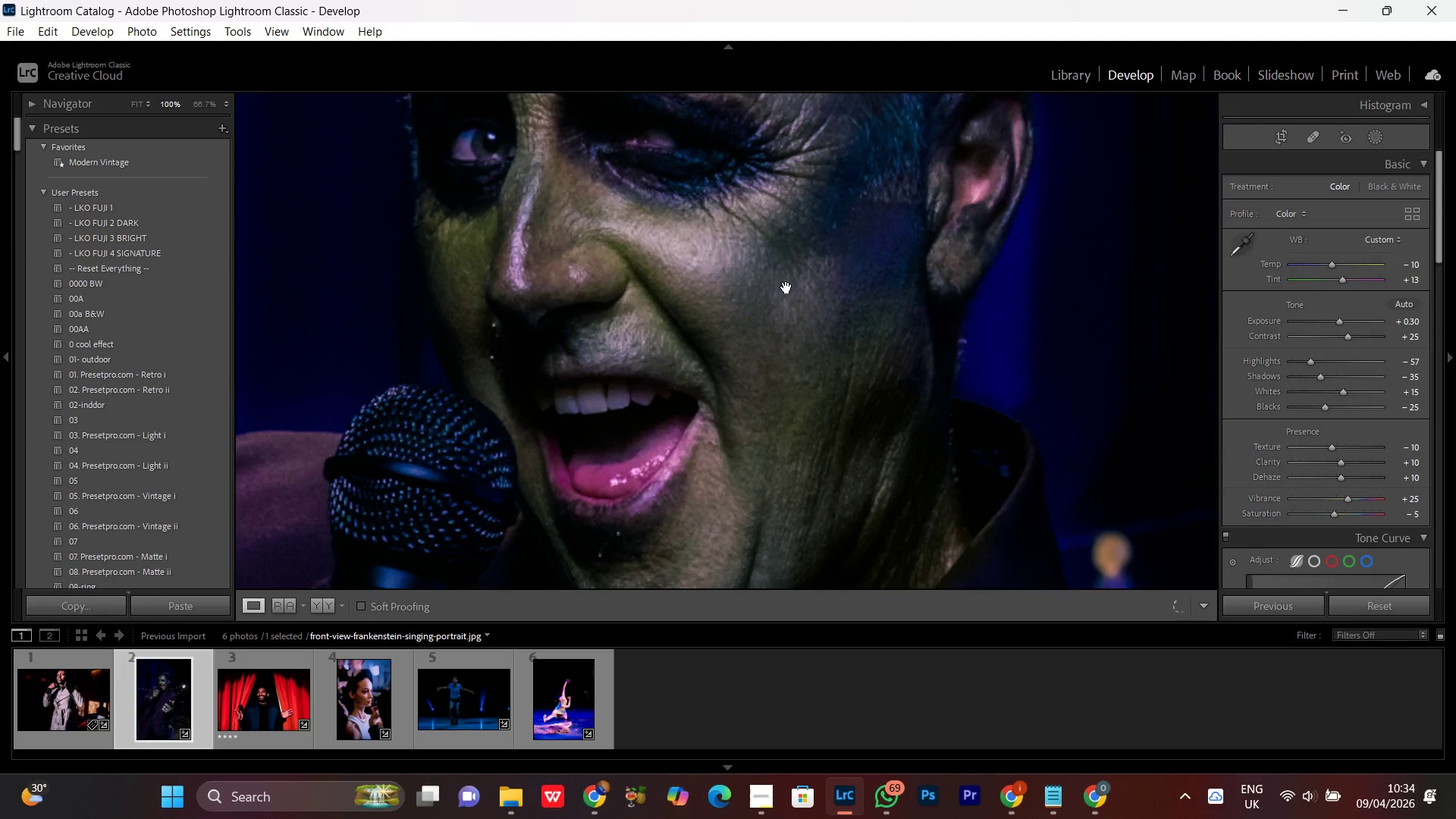 
left_click_drag(start_coordinate=[786, 287], to_coordinate=[774, 403])
 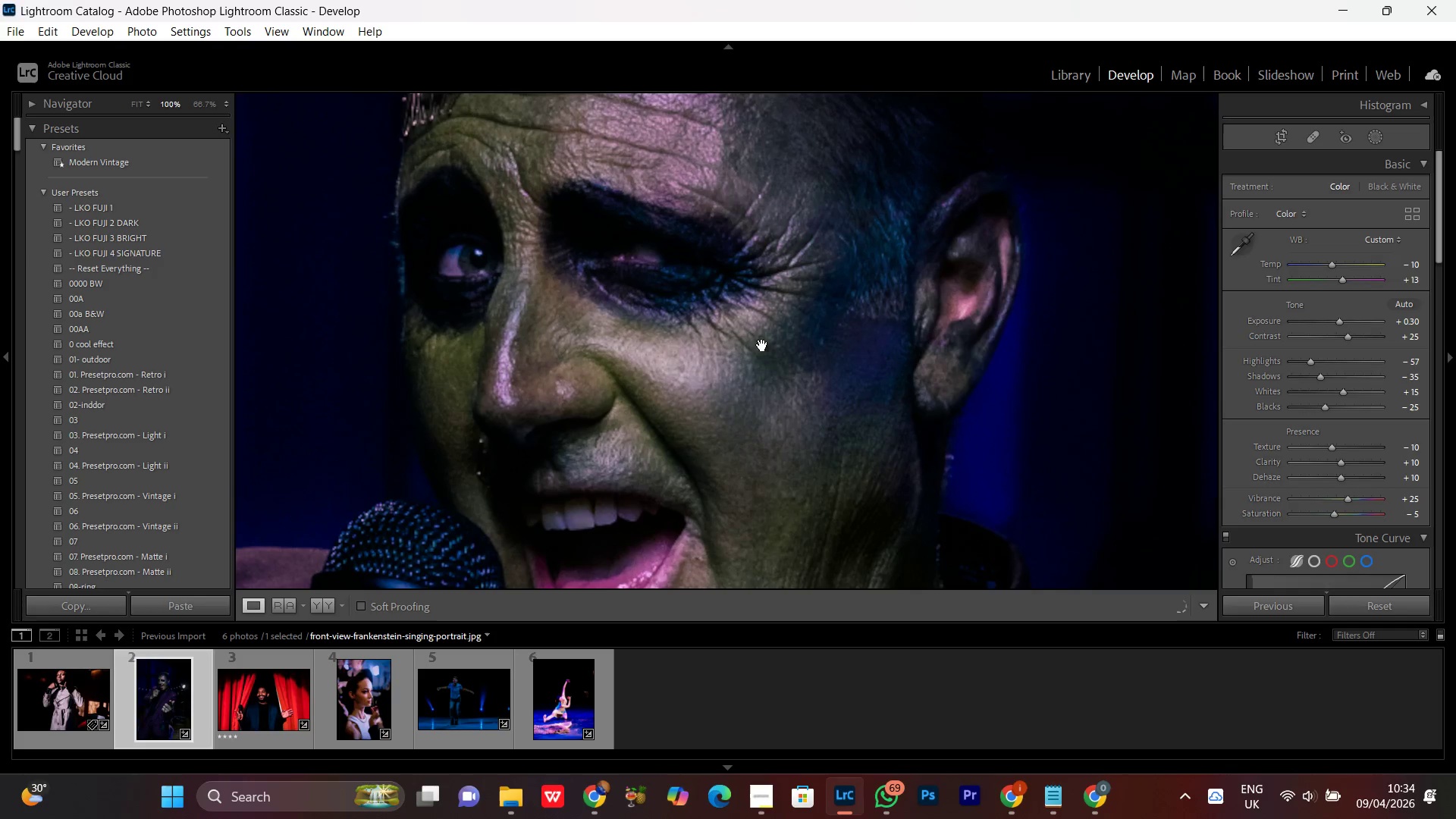 
left_click([762, 344])
 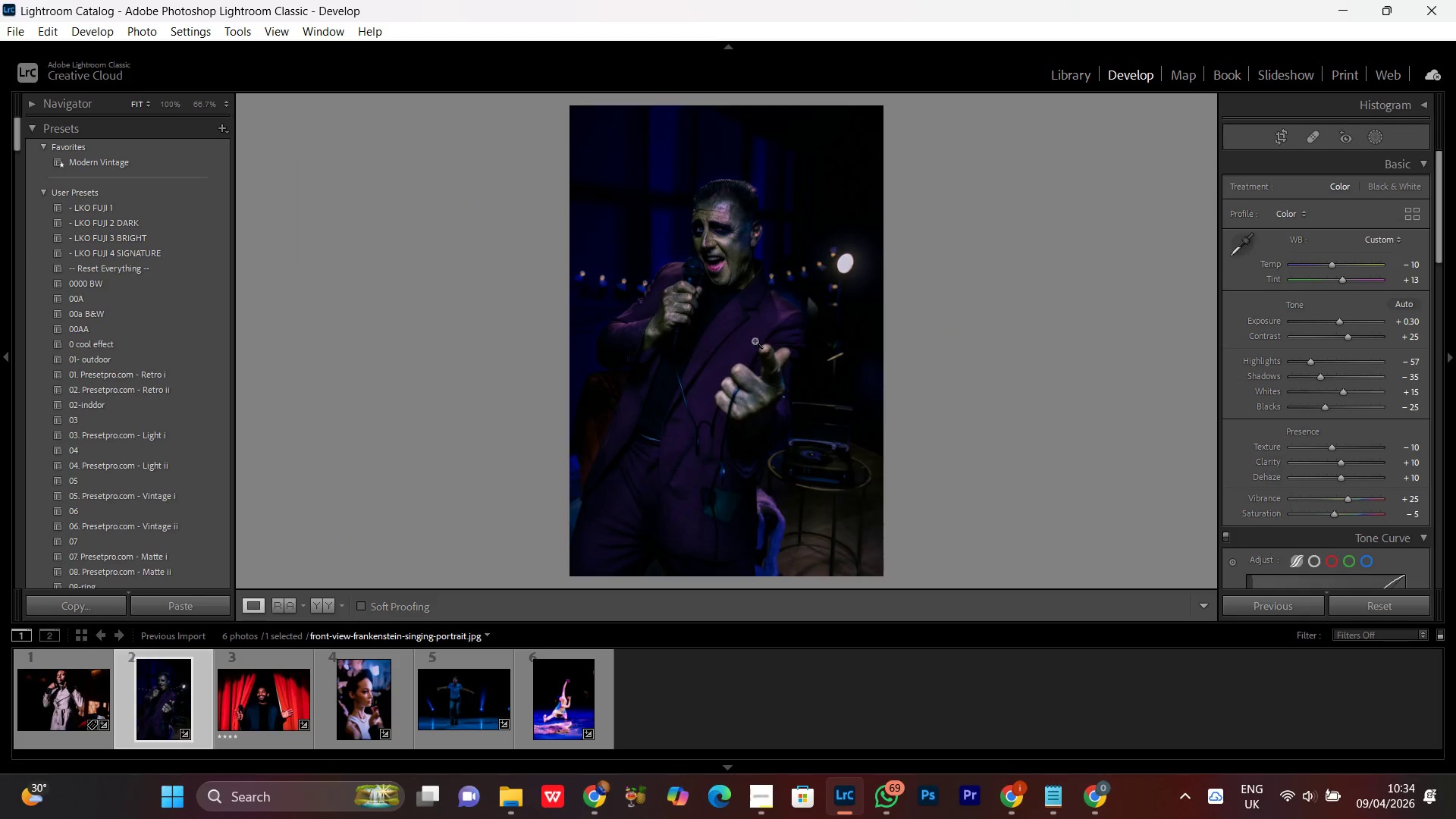 
left_click([743, 233])
 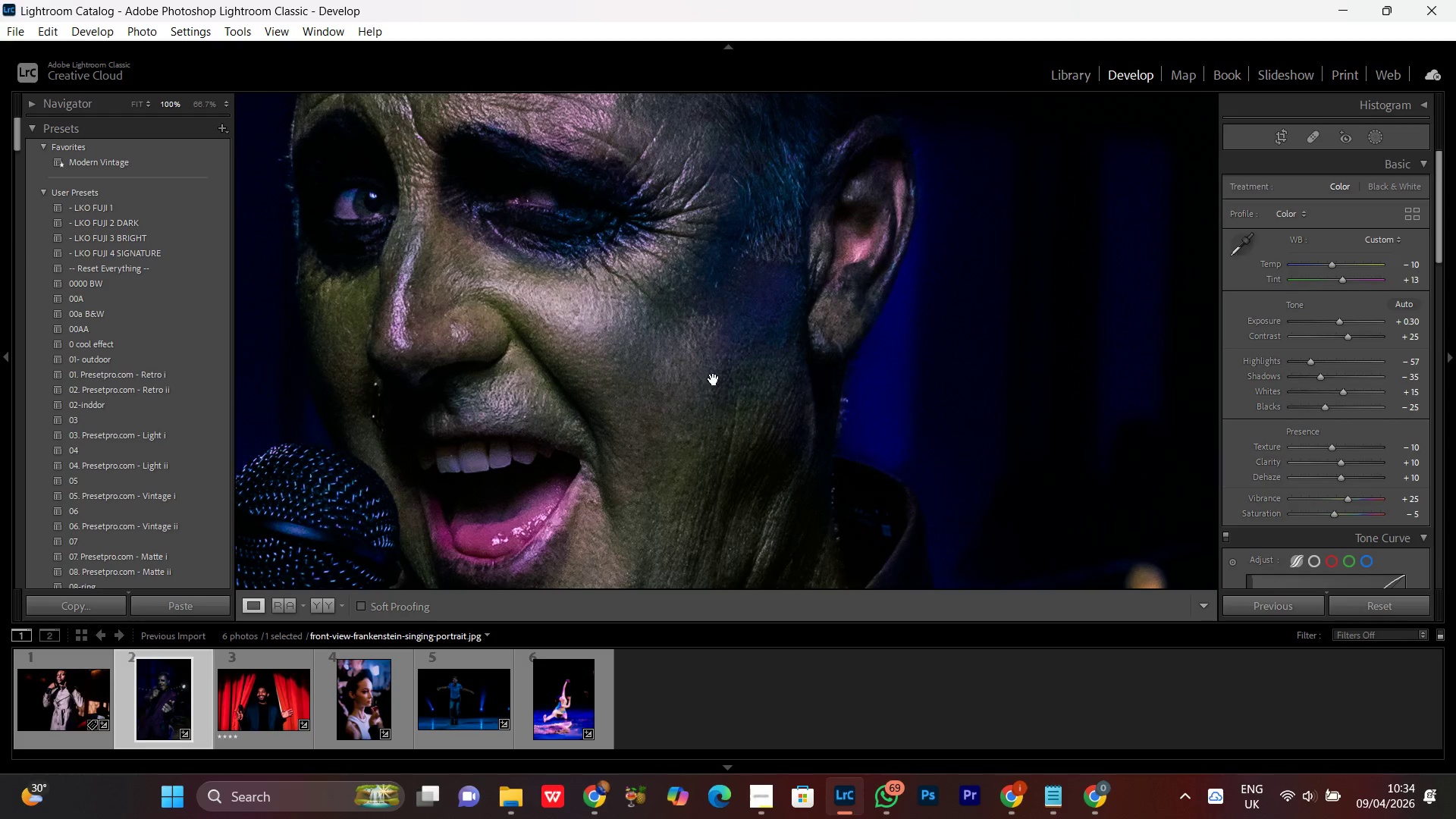 
left_click_drag(start_coordinate=[643, 388], to_coordinate=[755, 318])
 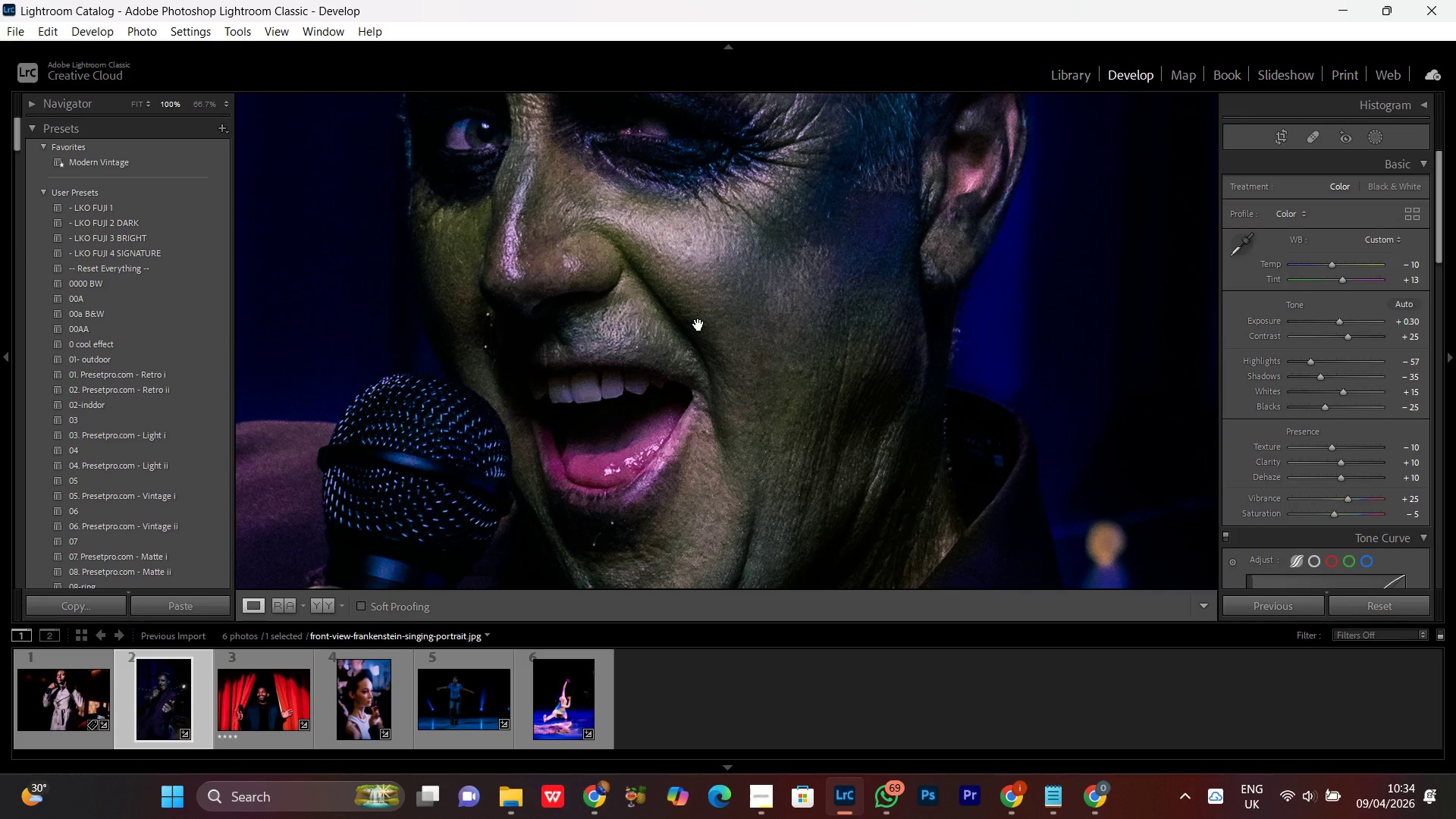 
left_click([698, 325])
 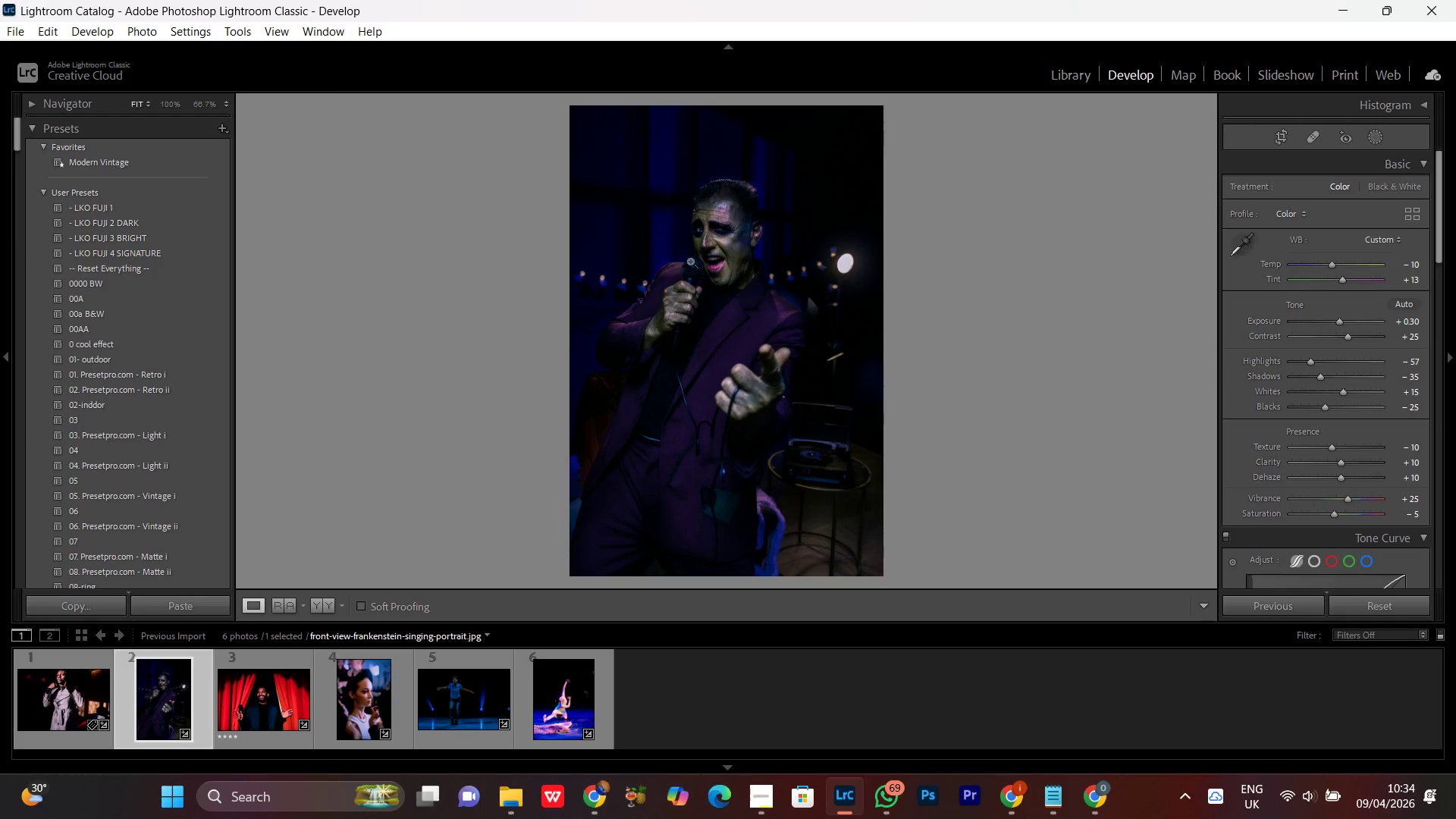 
left_click([711, 234])
 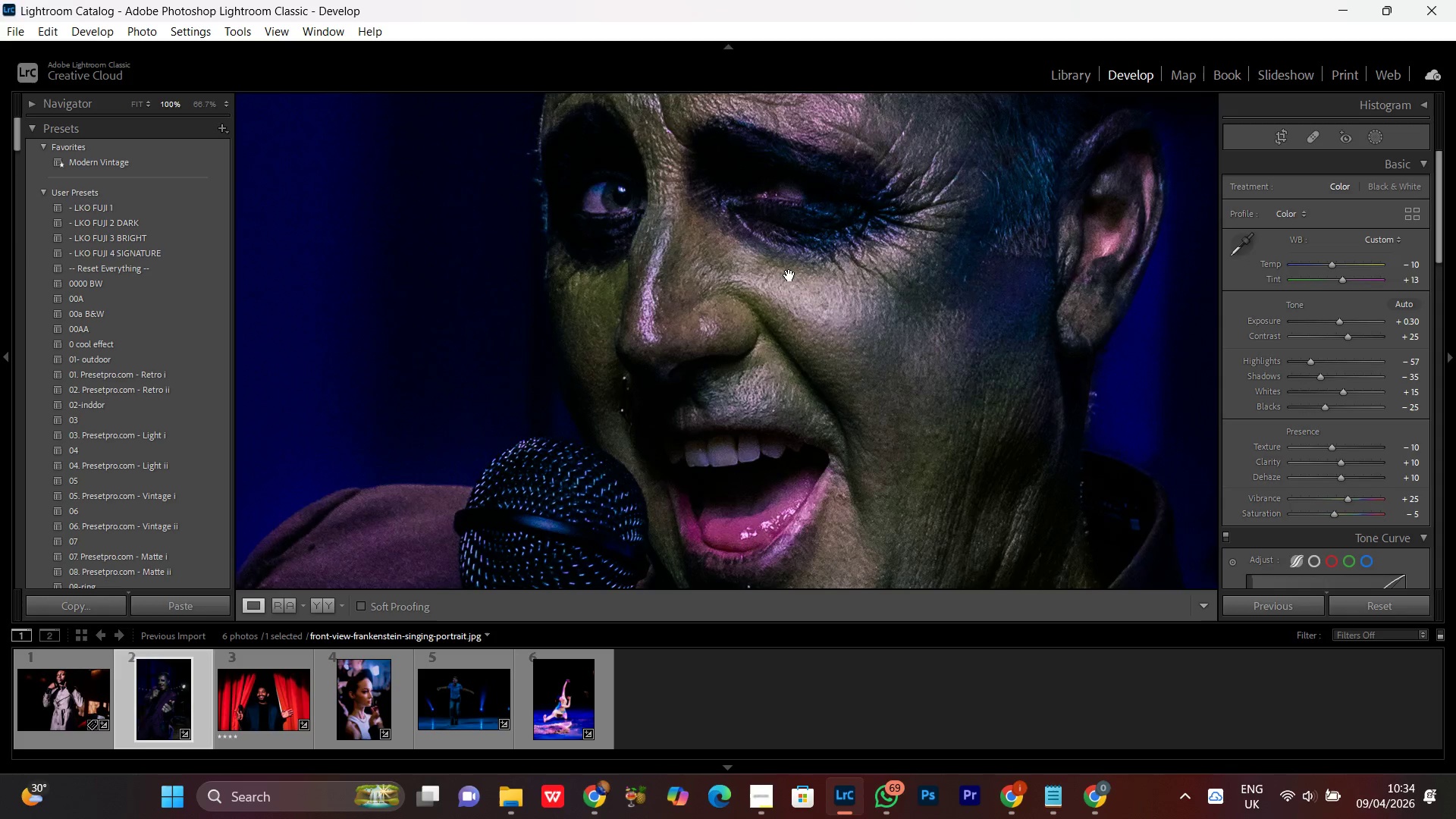 
left_click_drag(start_coordinate=[780, 281], to_coordinate=[605, 435])
 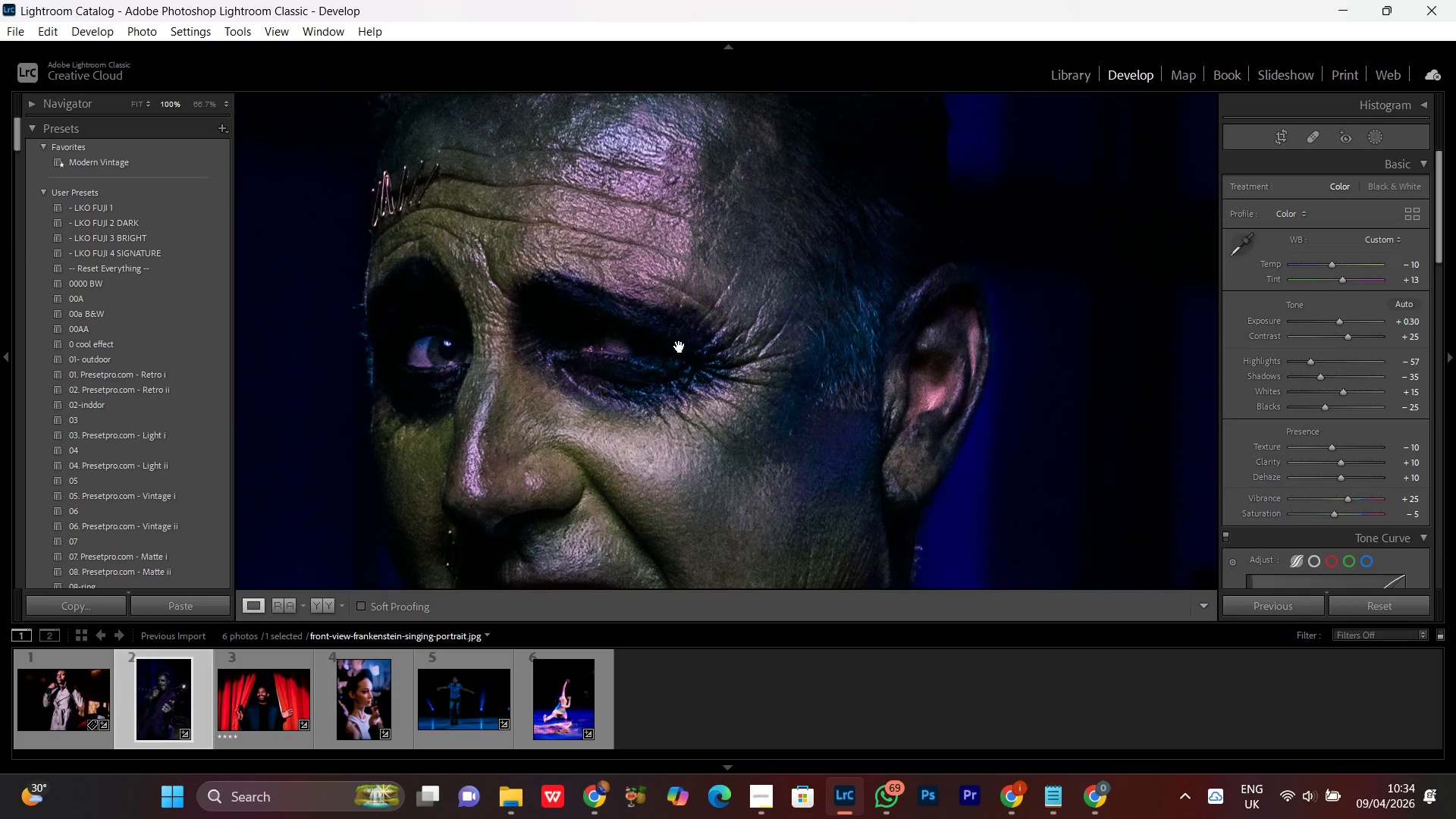 
left_click([679, 347])
 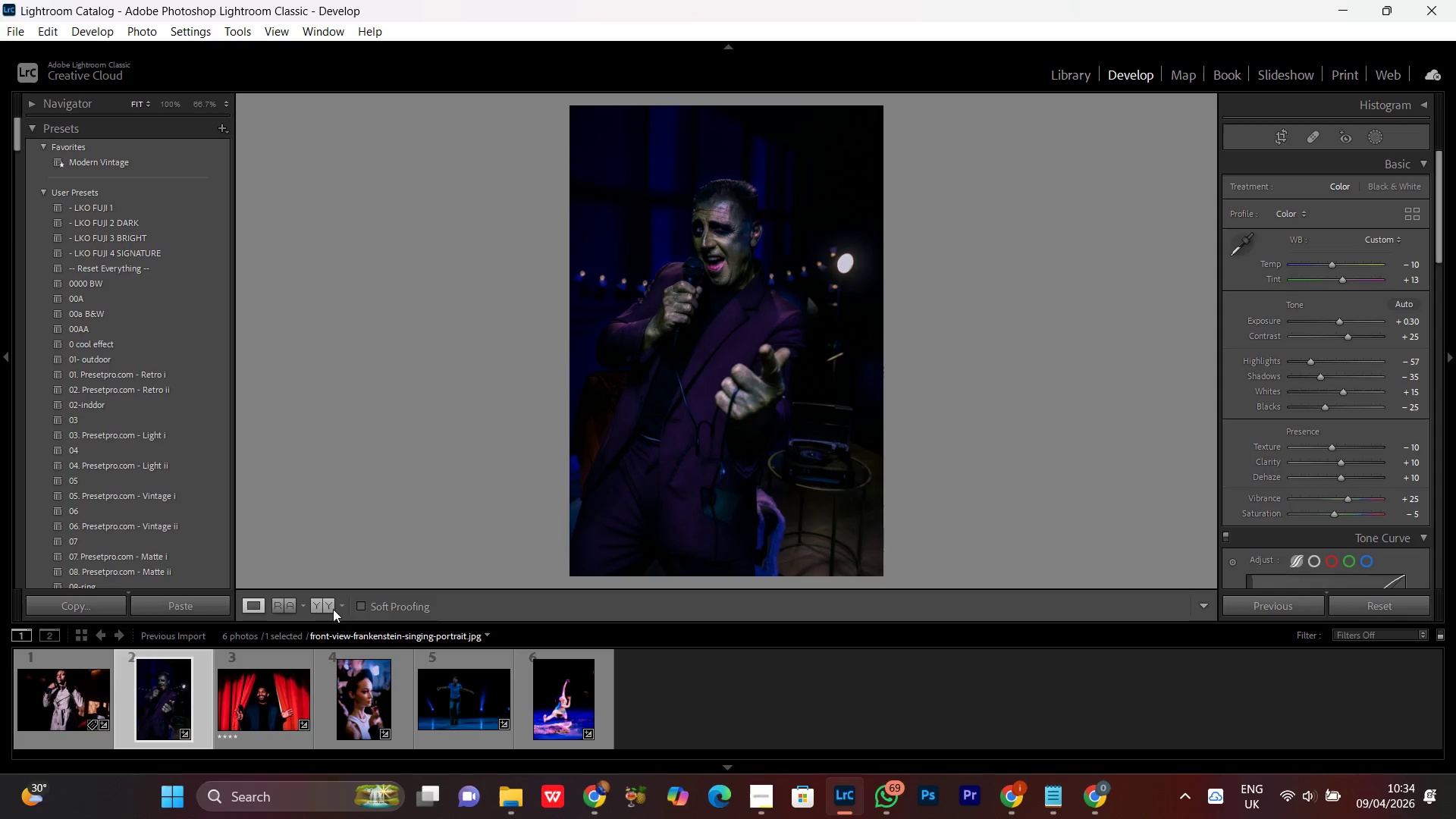 
left_click([328, 596])
 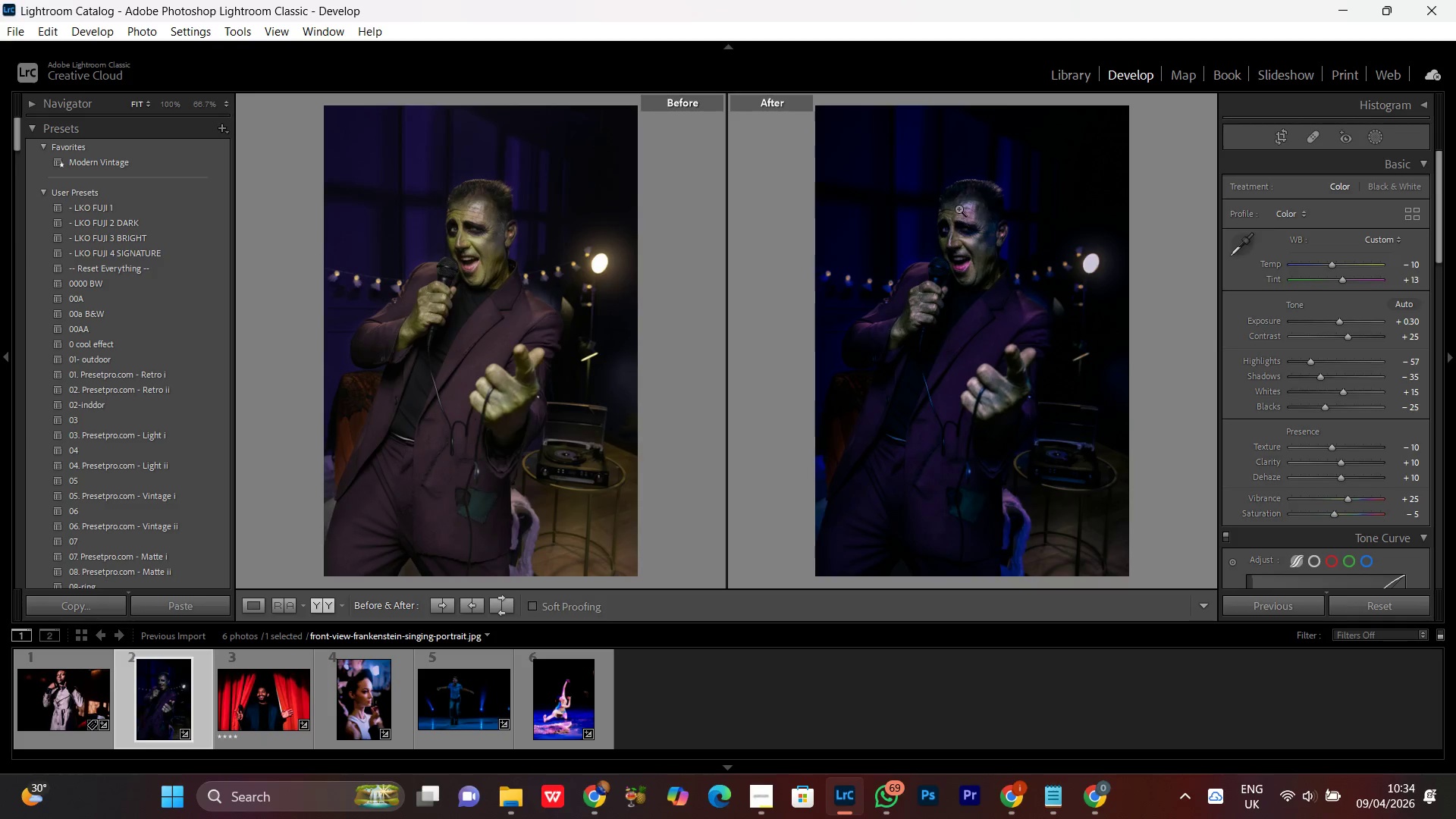 
left_click([970, 228])
 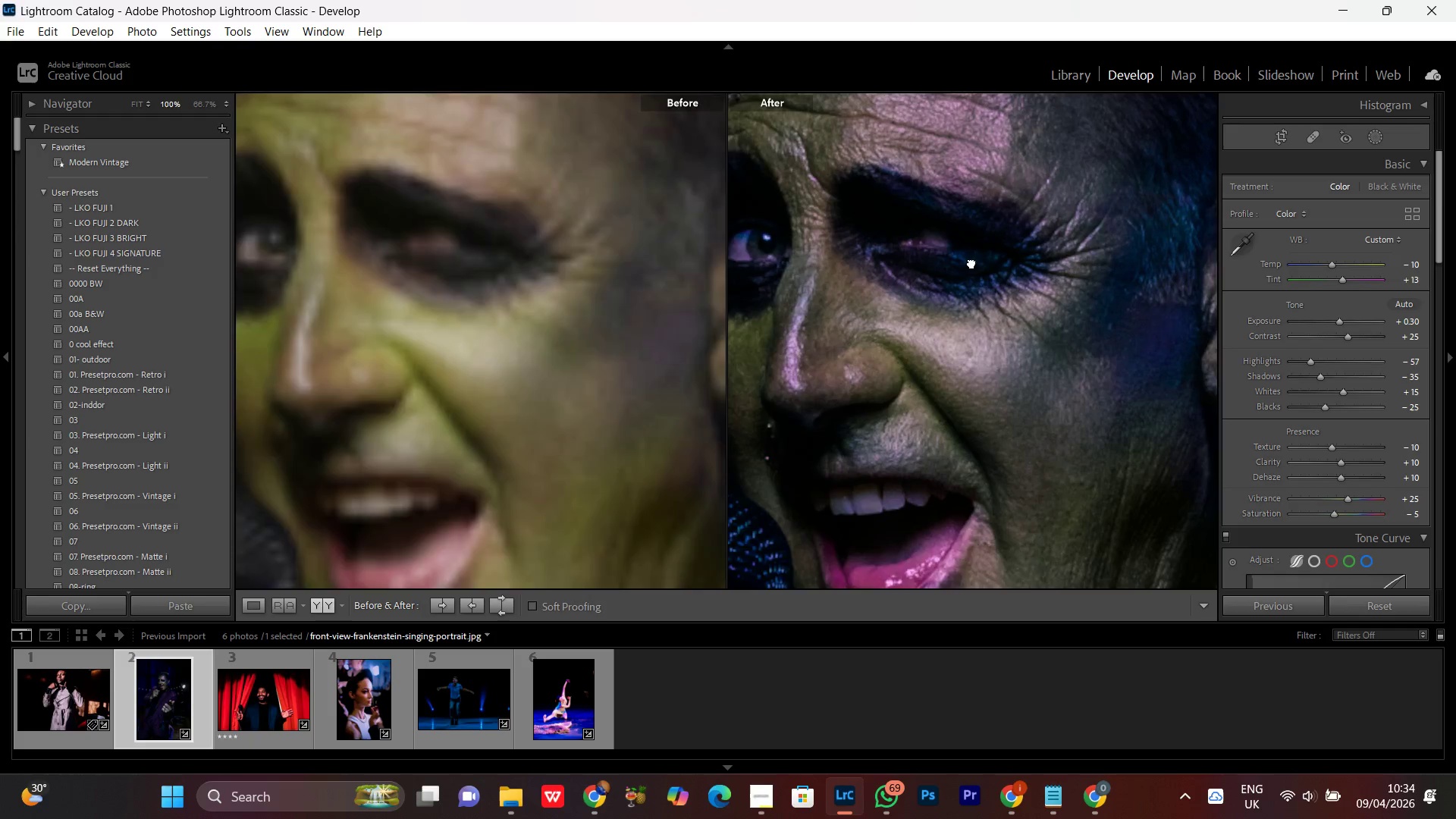 
left_click_drag(start_coordinate=[974, 261], to_coordinate=[907, 307])
 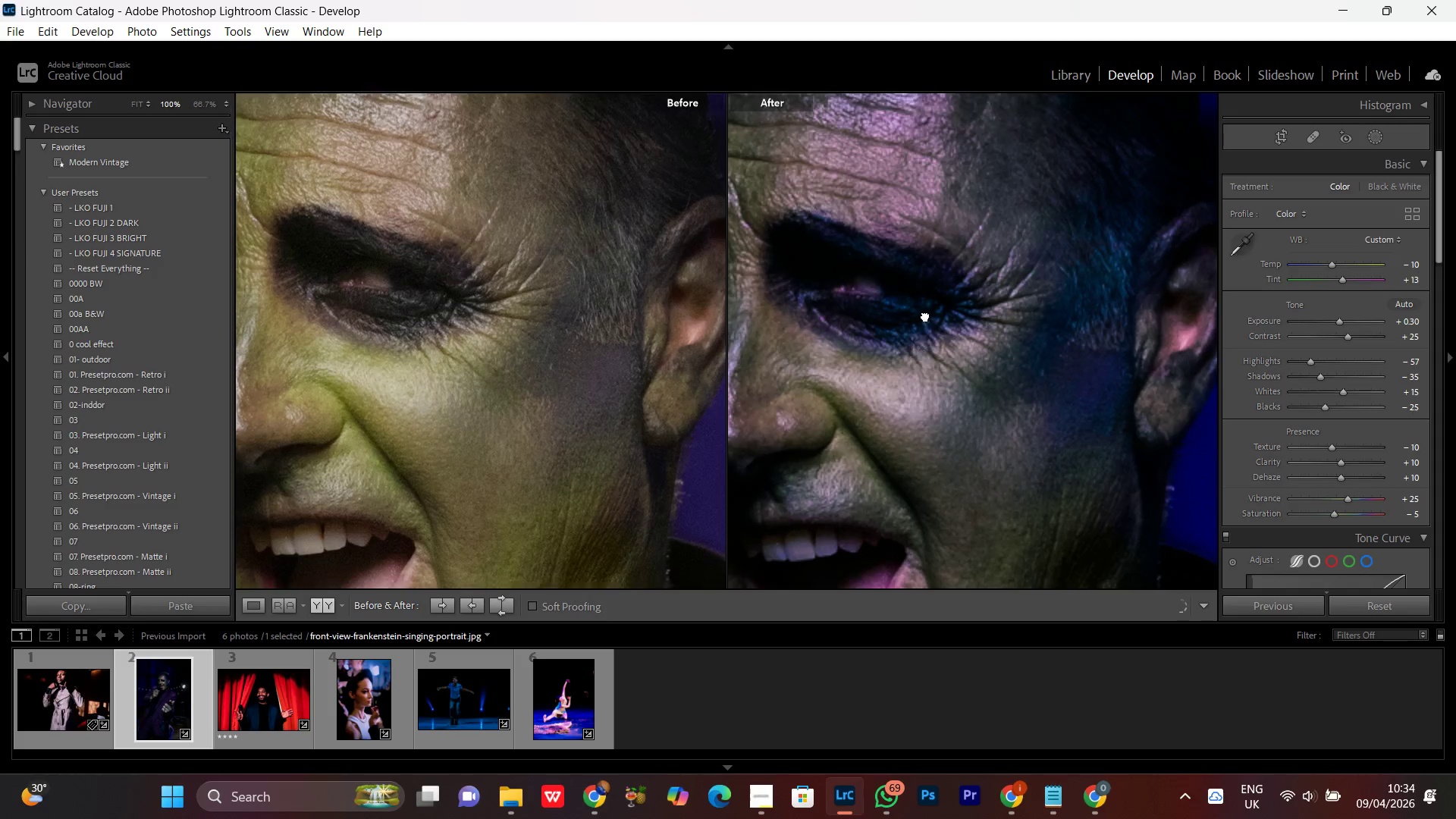 
left_click_drag(start_coordinate=[925, 352], to_coordinate=[925, 278])
 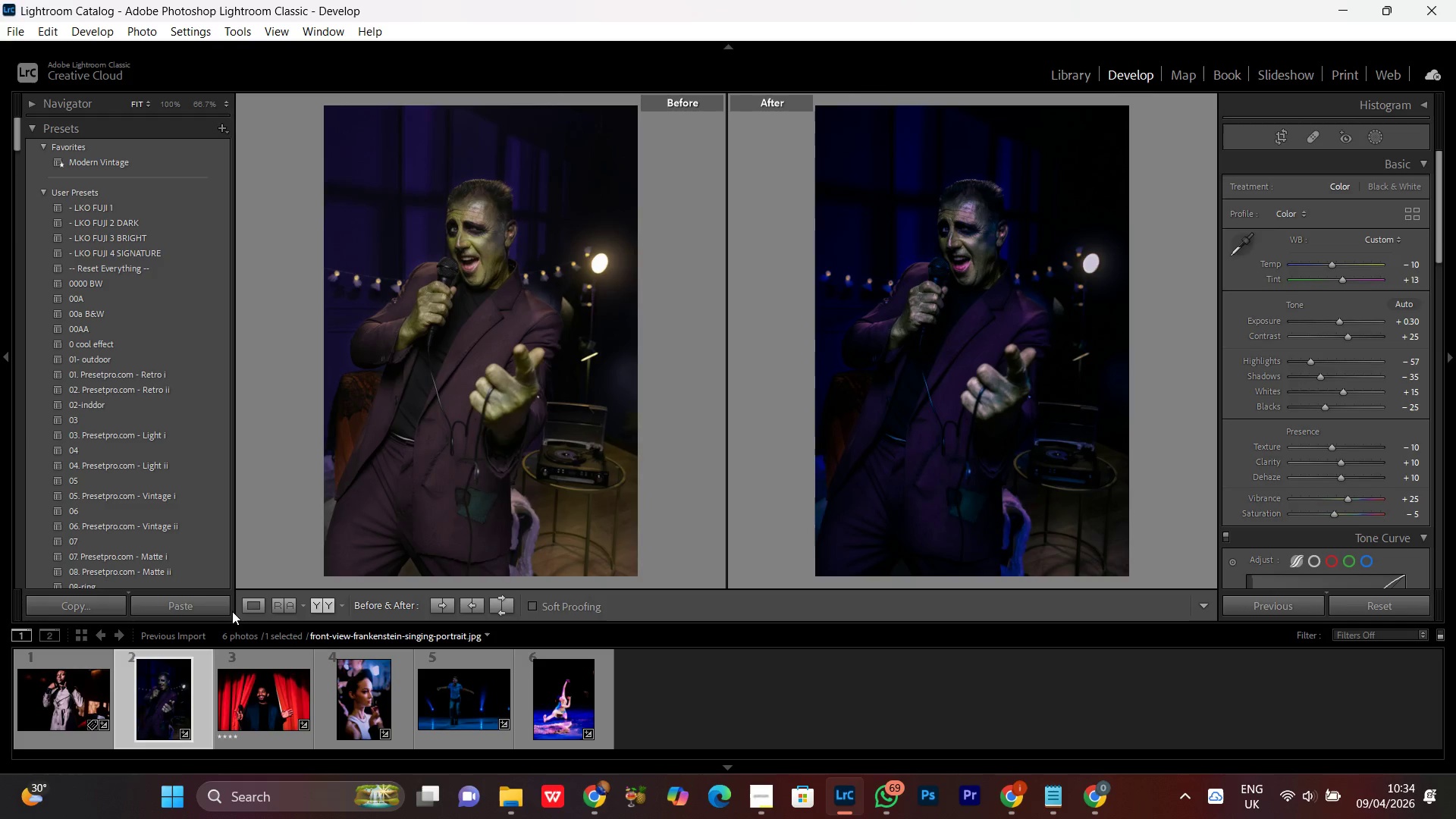 
left_click([246, 605])
 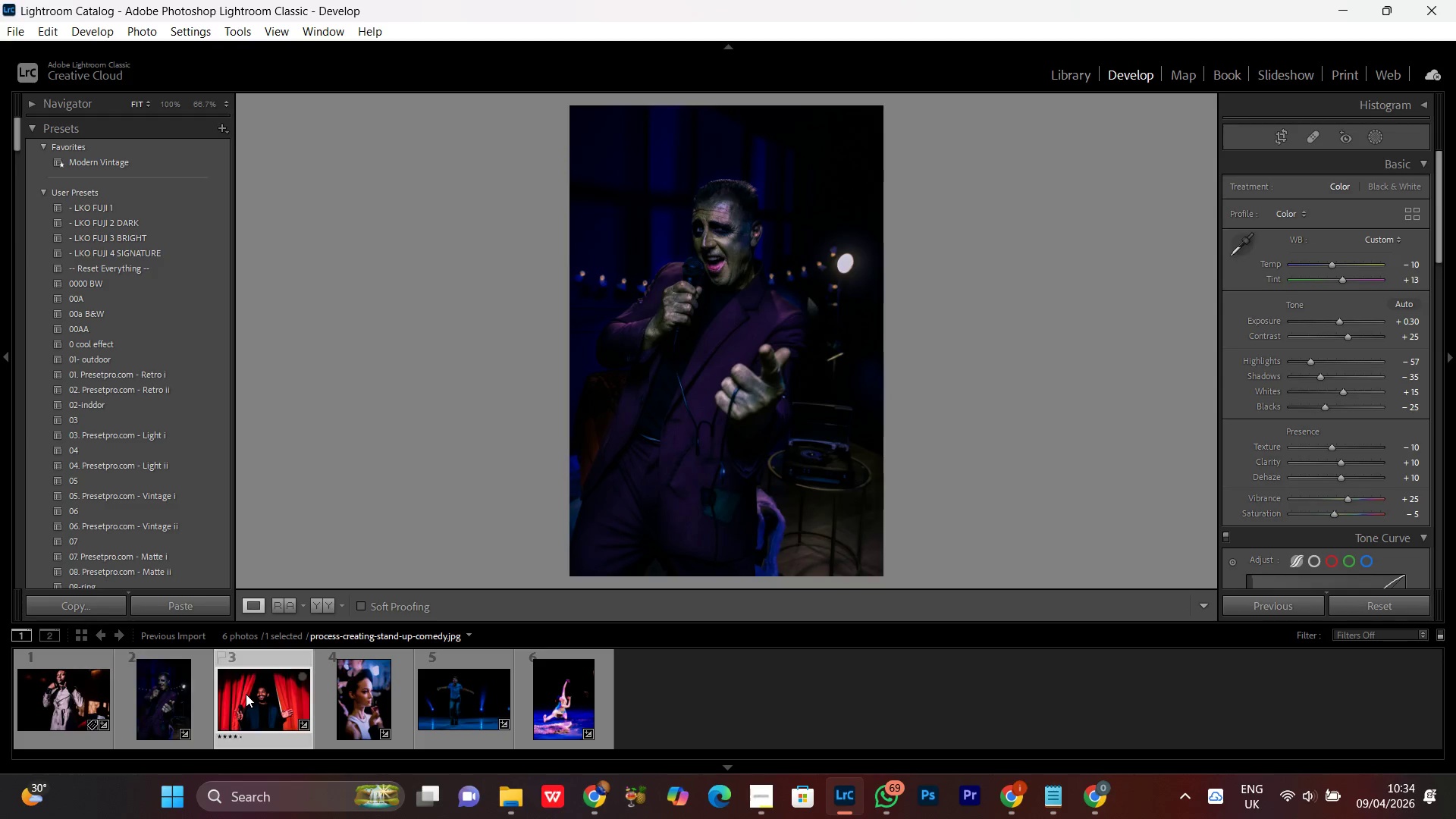 
double_click([246, 694])
 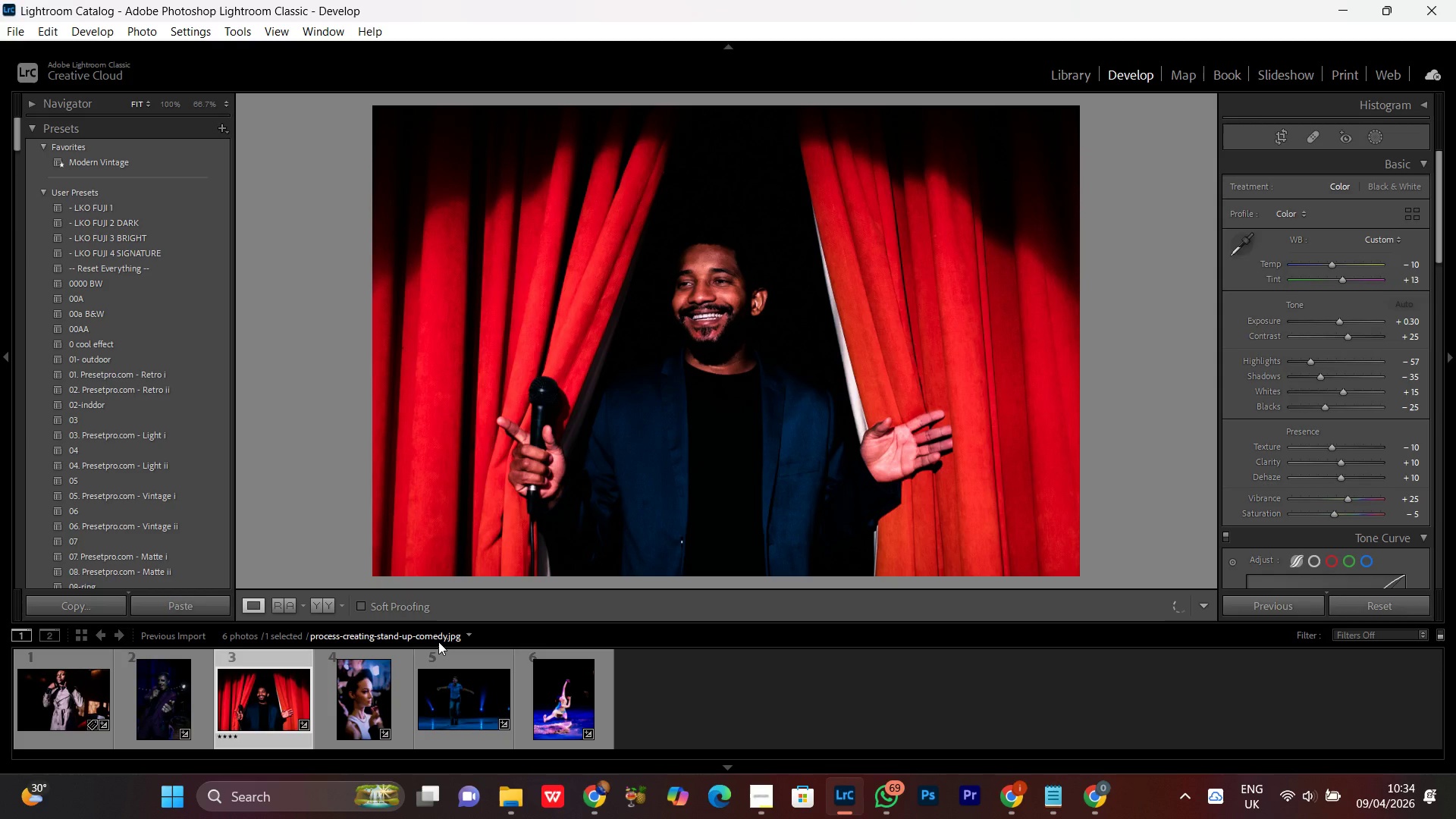 
left_click([674, 333])
 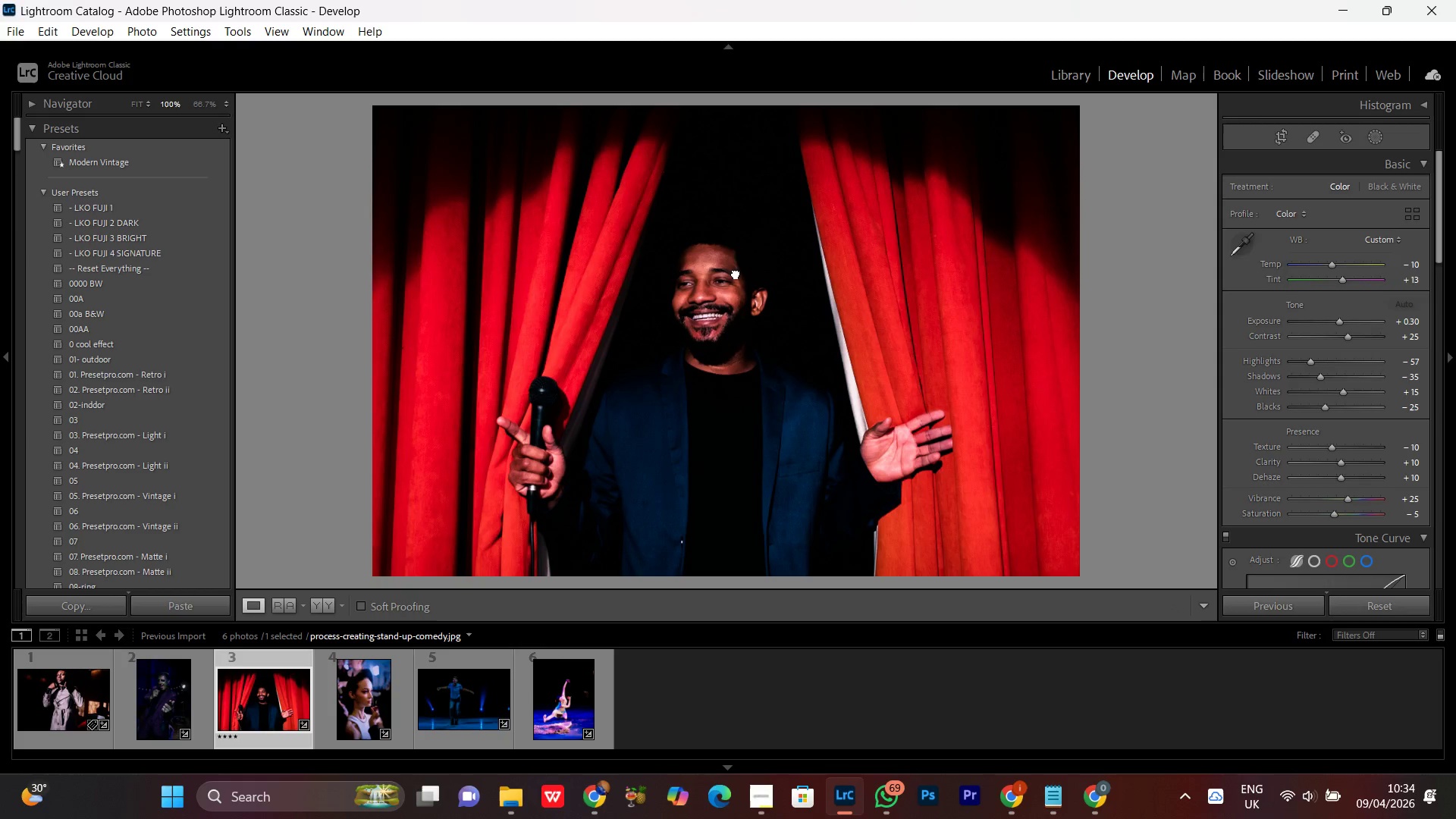 
left_click_drag(start_coordinate=[736, 273], to_coordinate=[735, 295])
 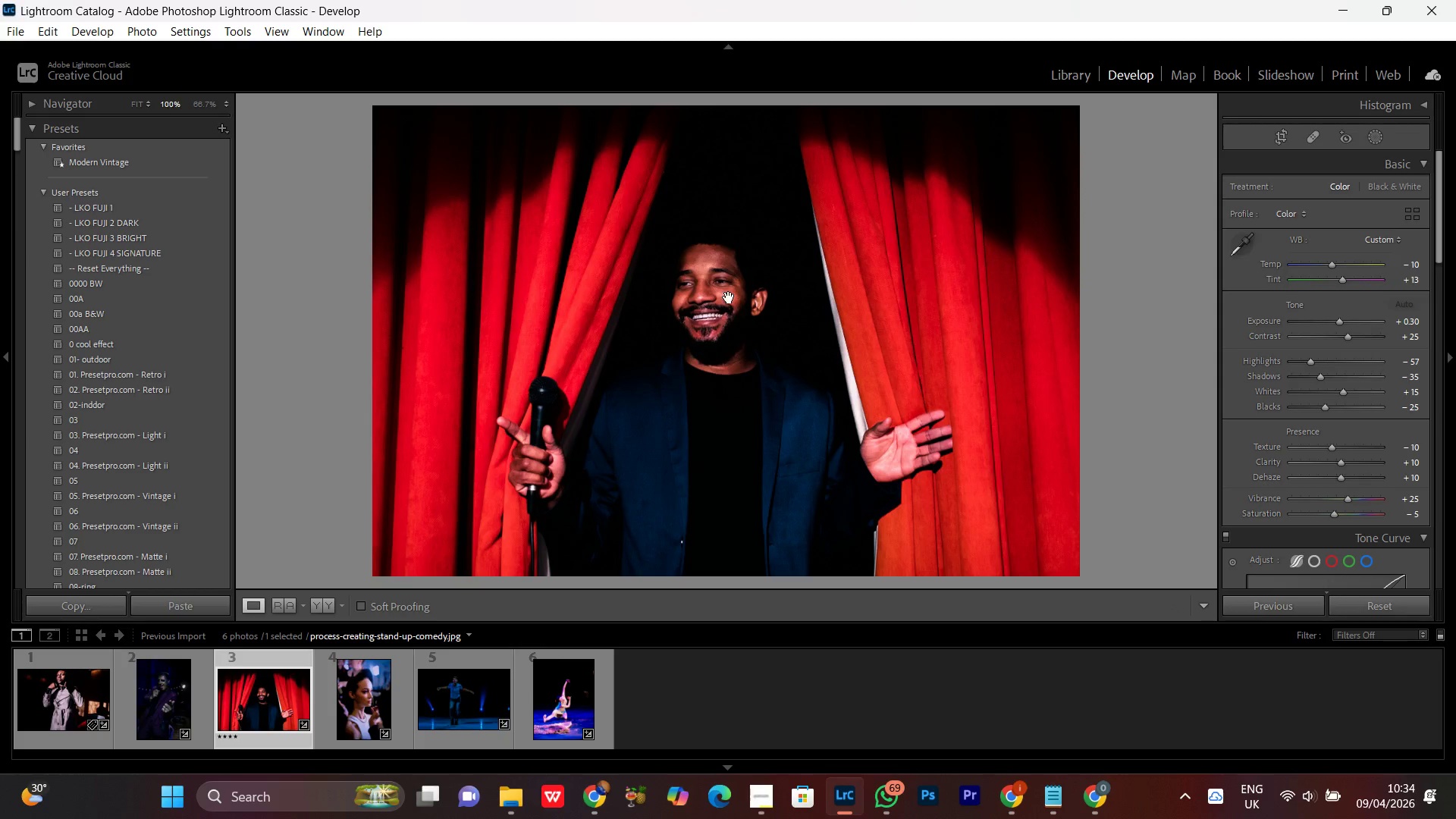 
left_click([729, 297])
 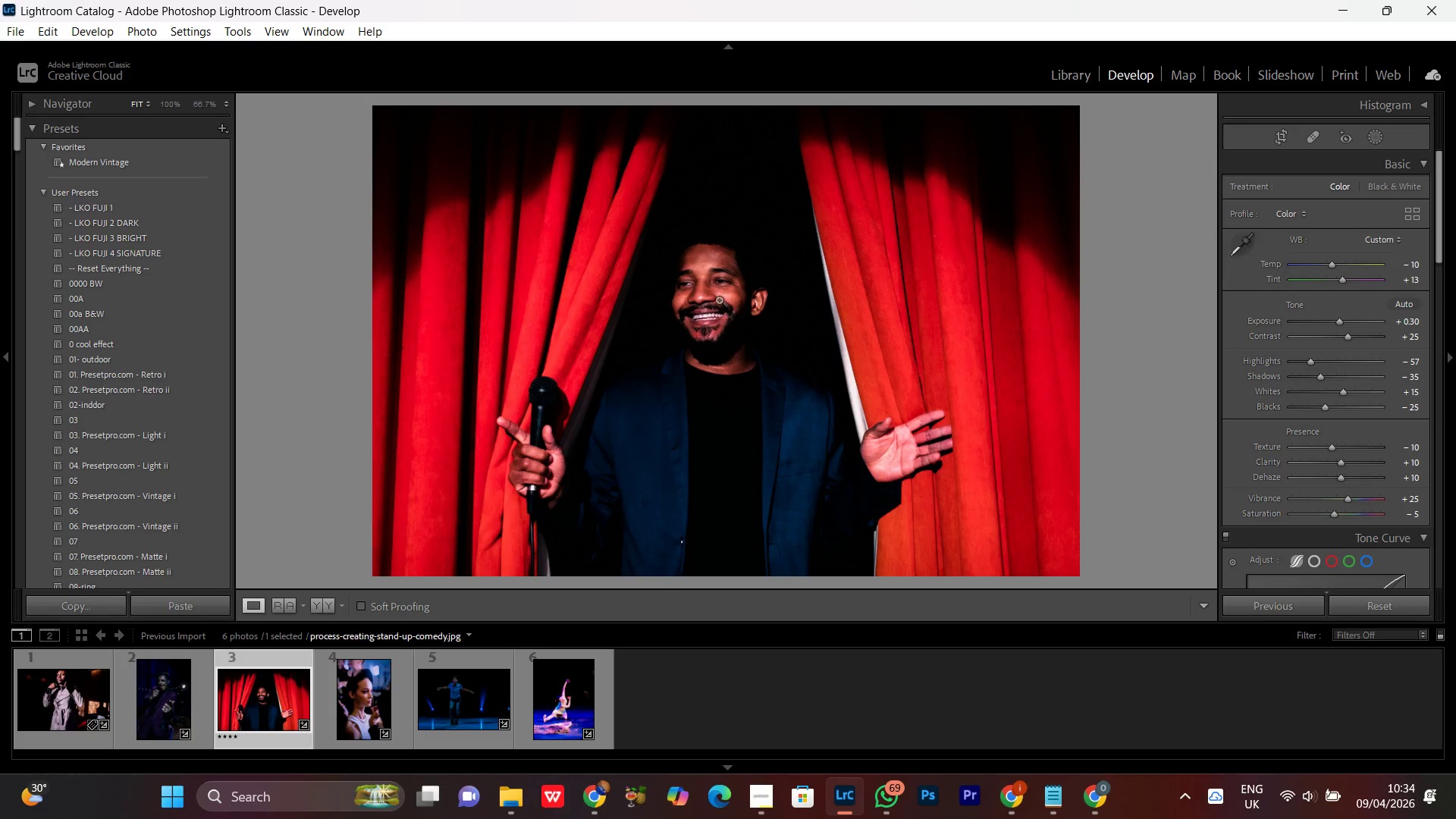 
left_click_drag(start_coordinate=[737, 268], to_coordinate=[743, 374])
 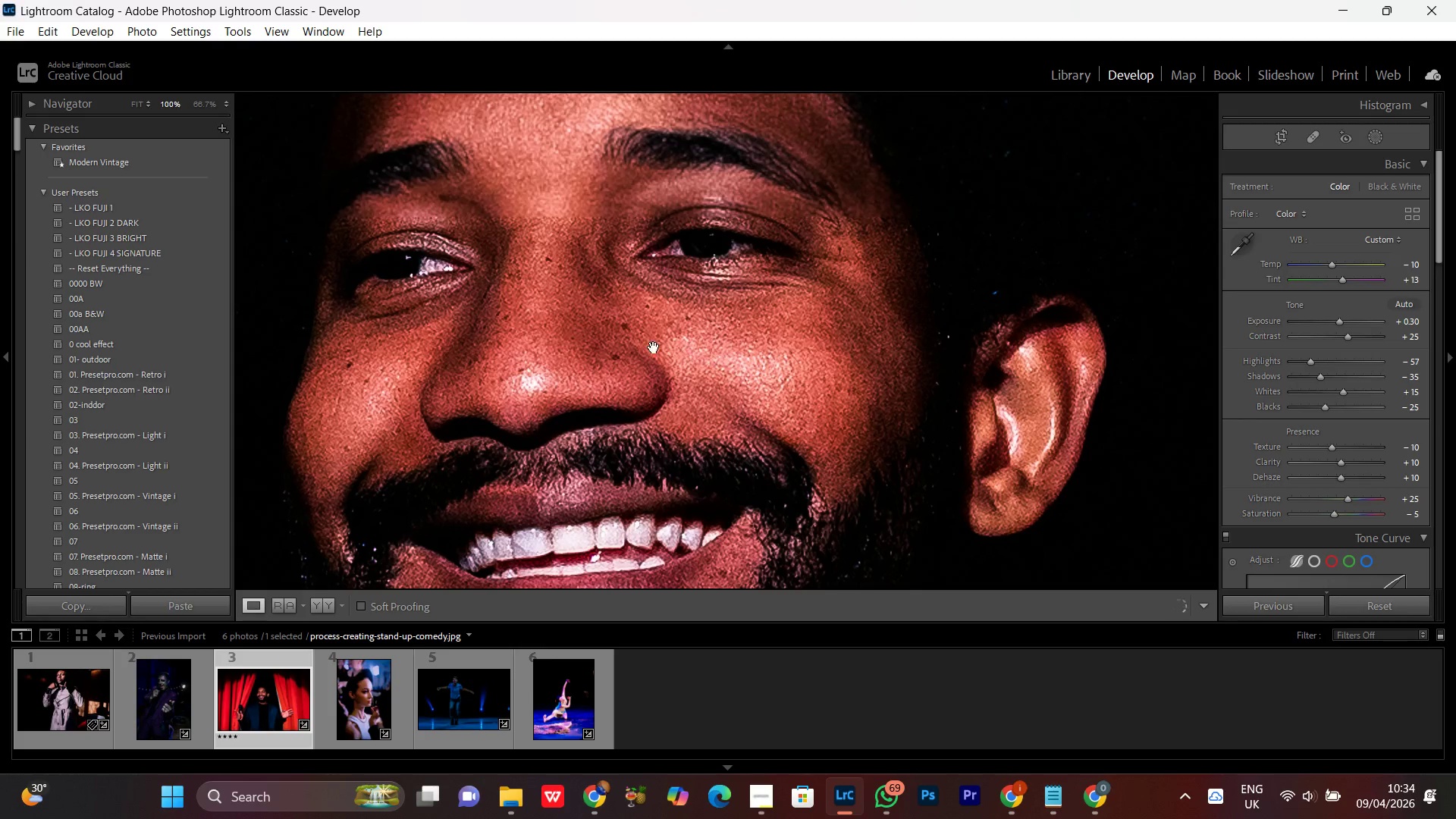 
left_click_drag(start_coordinate=[653, 346], to_coordinate=[706, 417])
 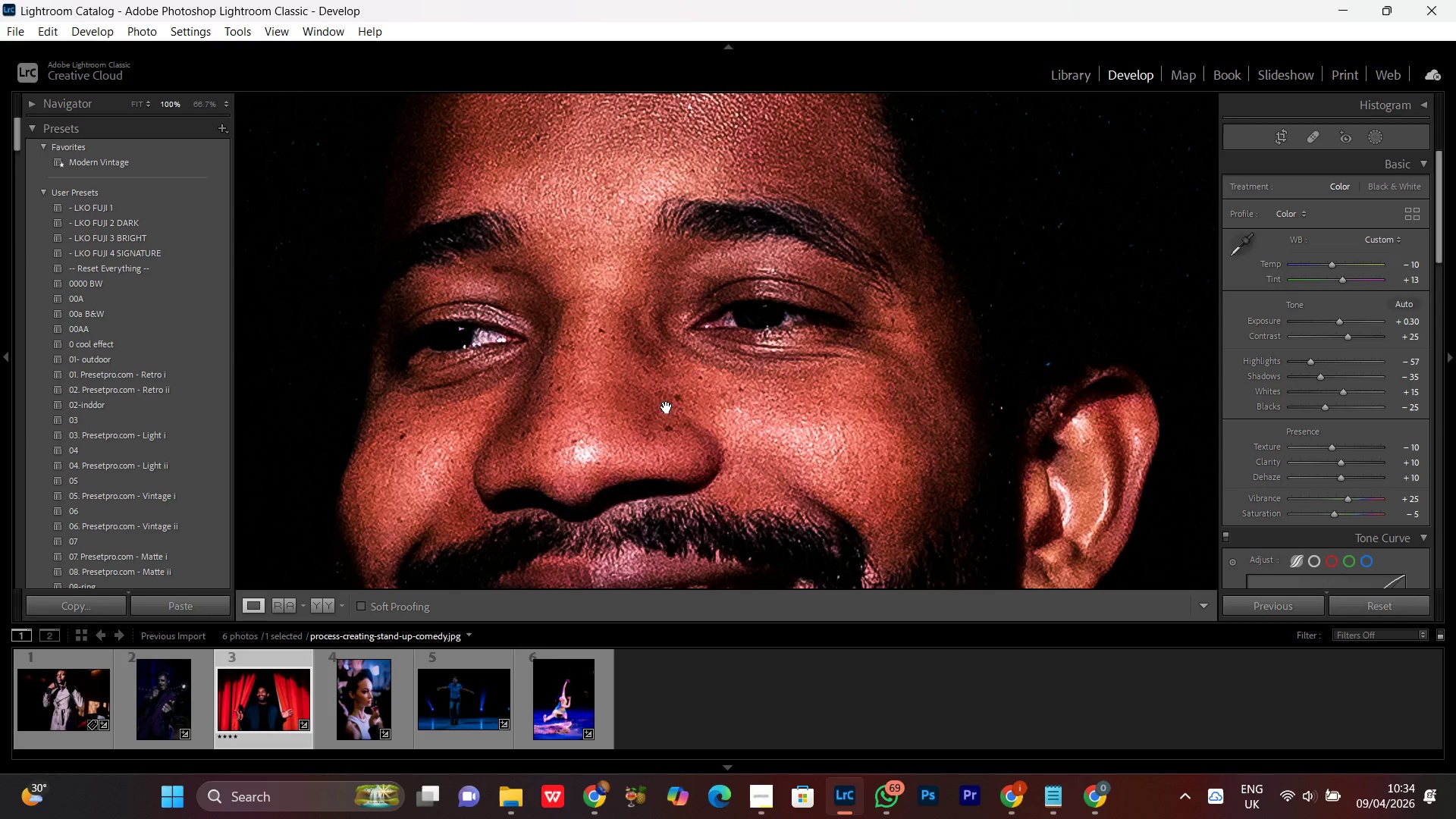 
double_click([667, 407])
 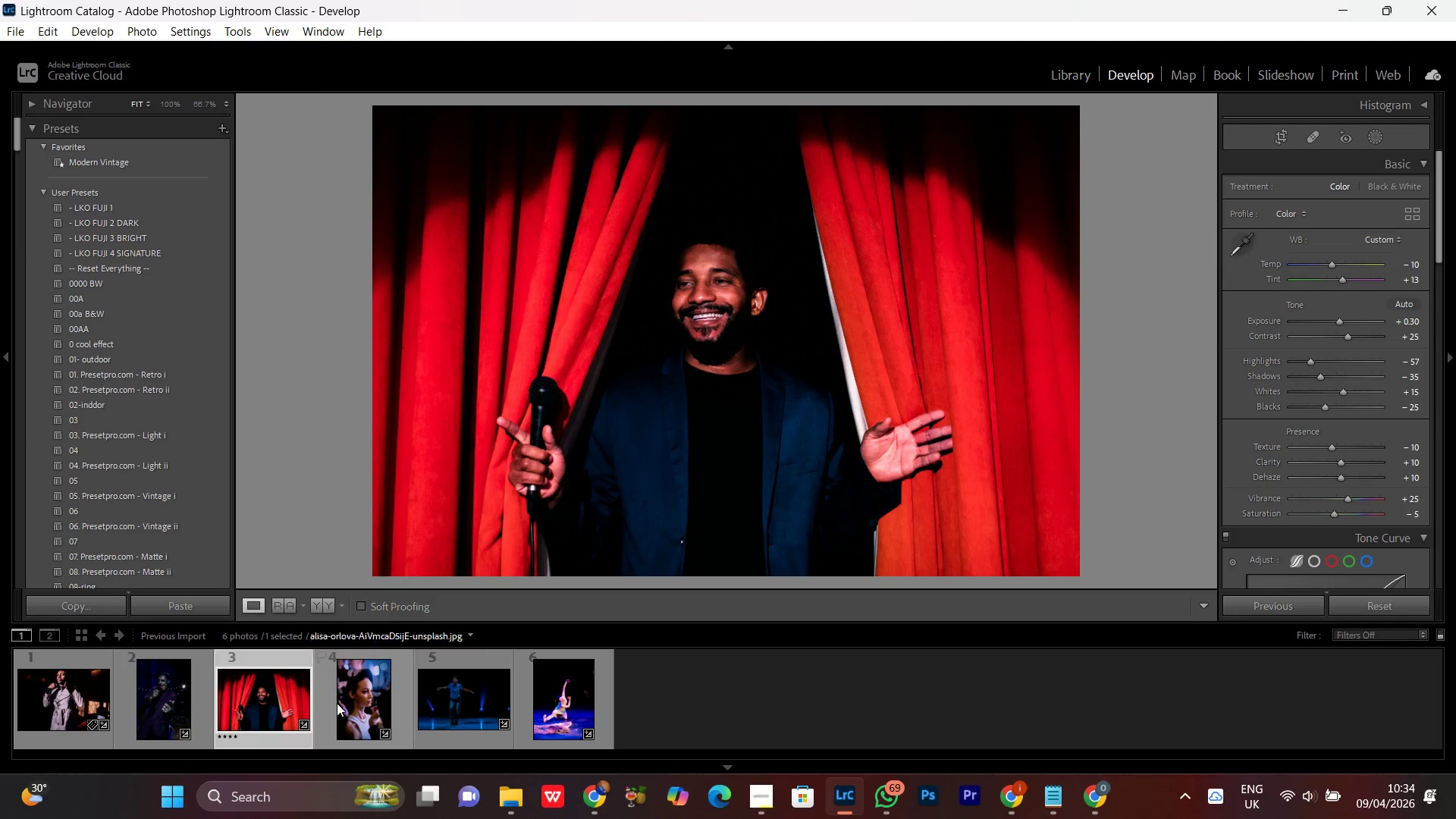 
left_click([359, 706])
 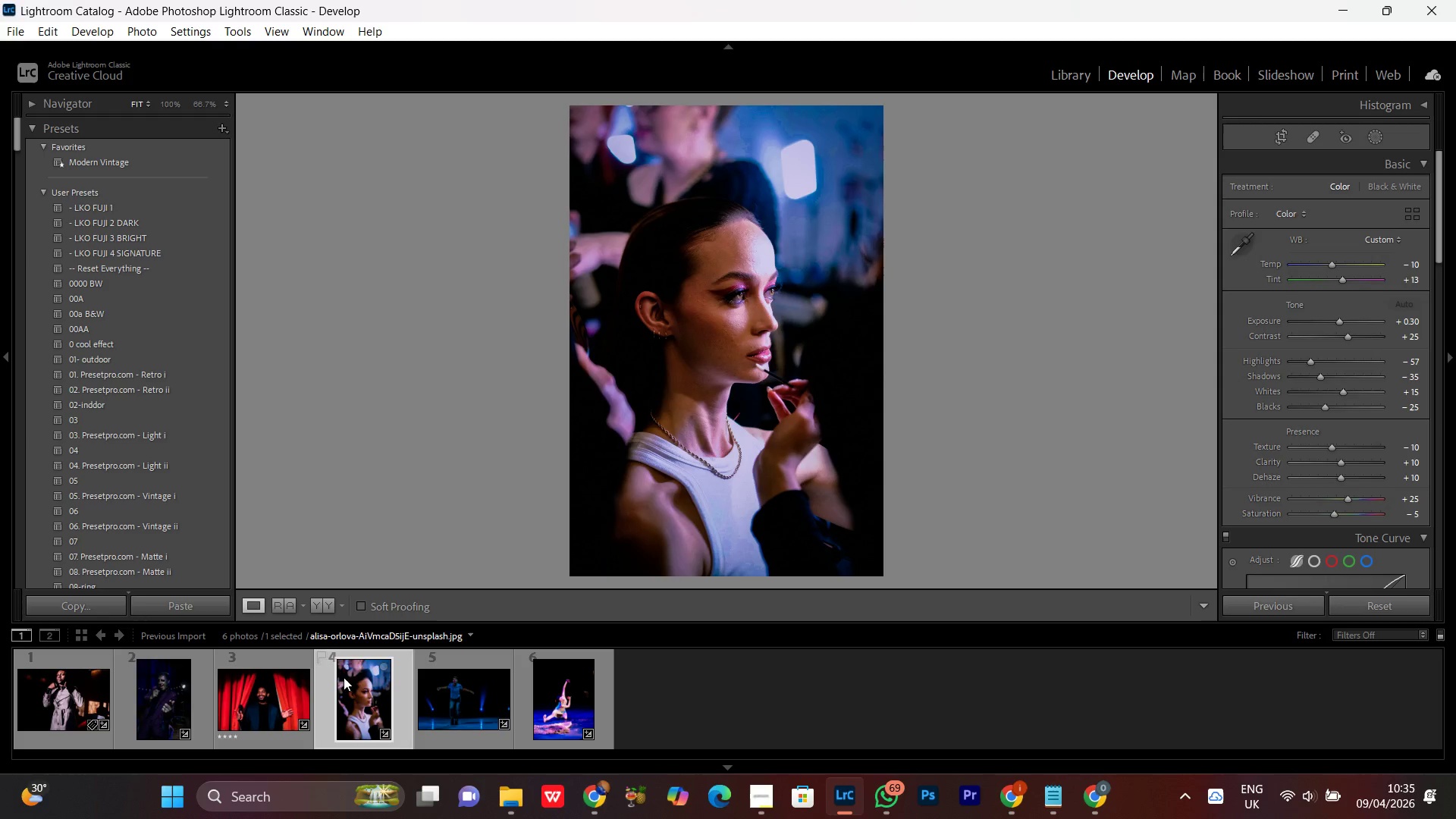 
double_click([256, 700])
 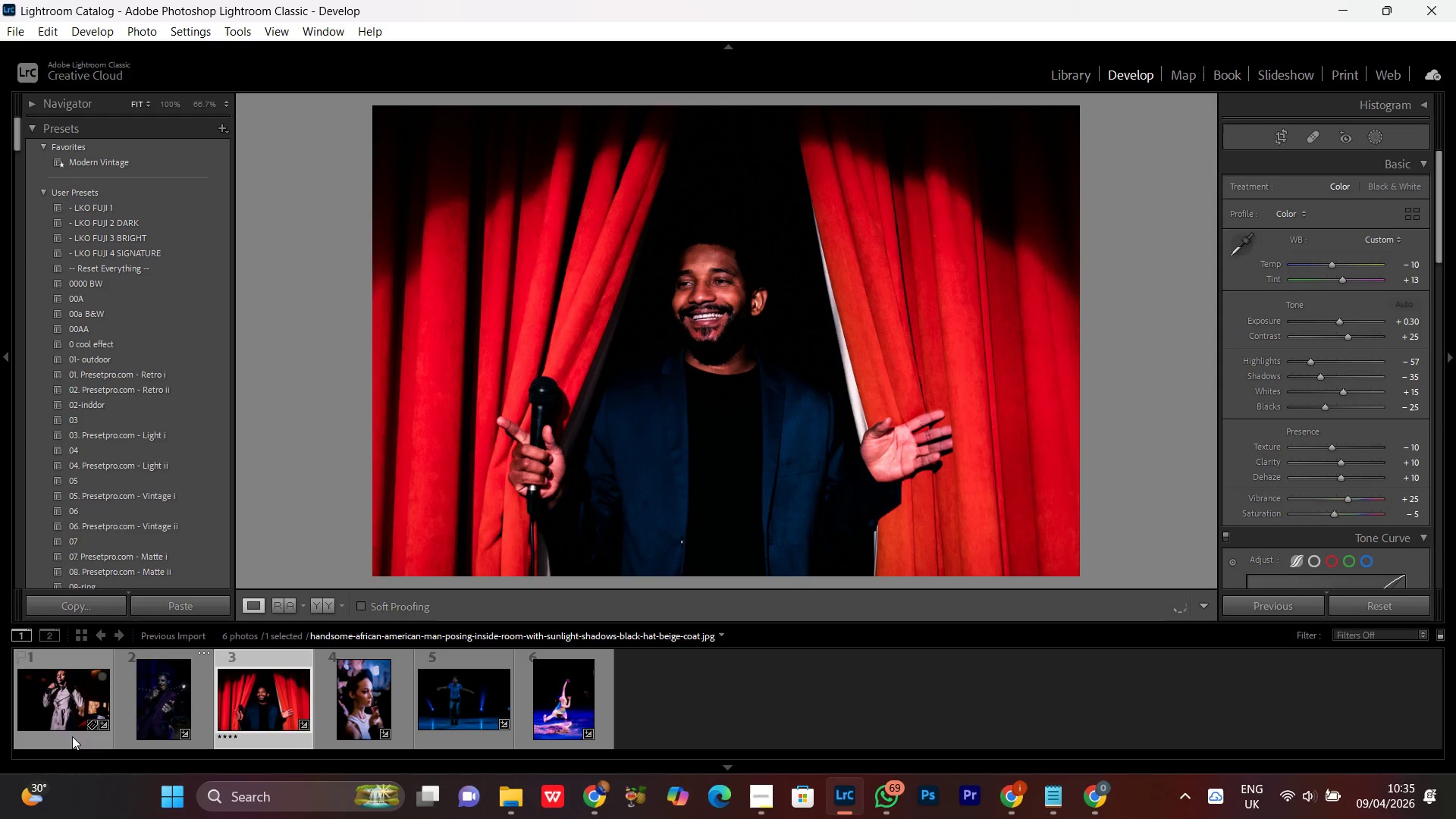 
double_click([65, 713])
 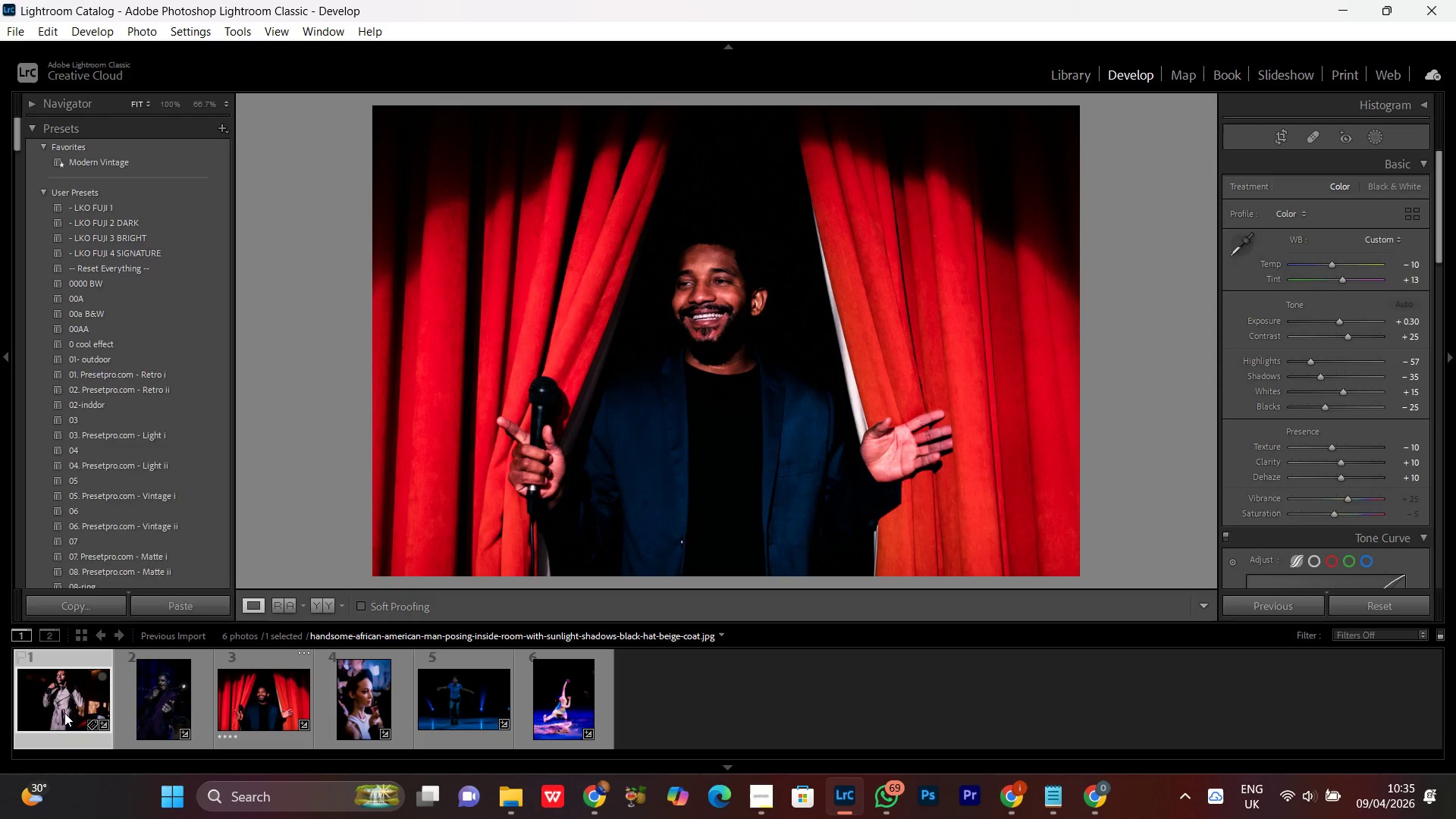 
triple_click([64, 713])
 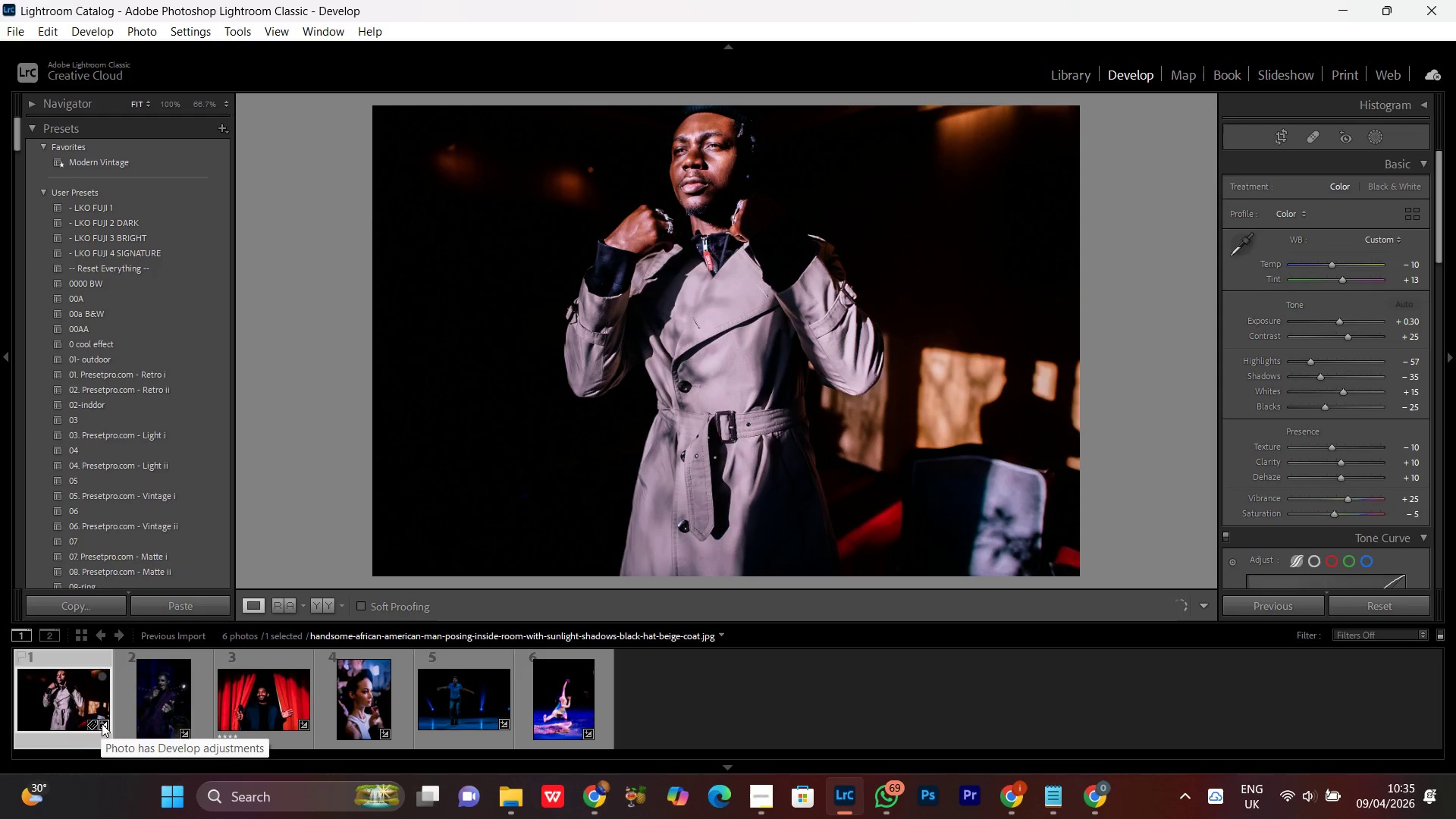 
double_click([265, 706])
 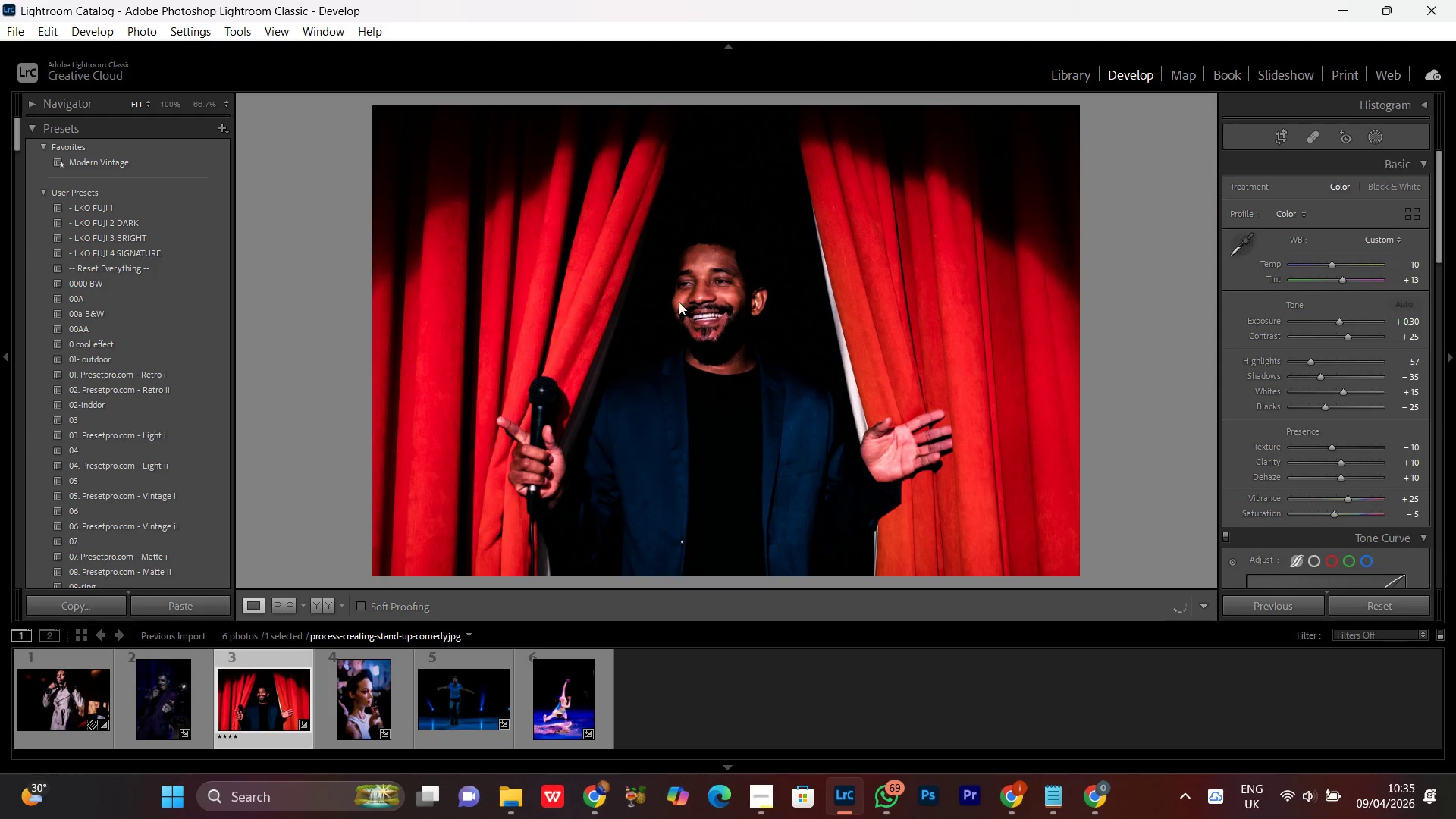 
left_click([714, 278])
 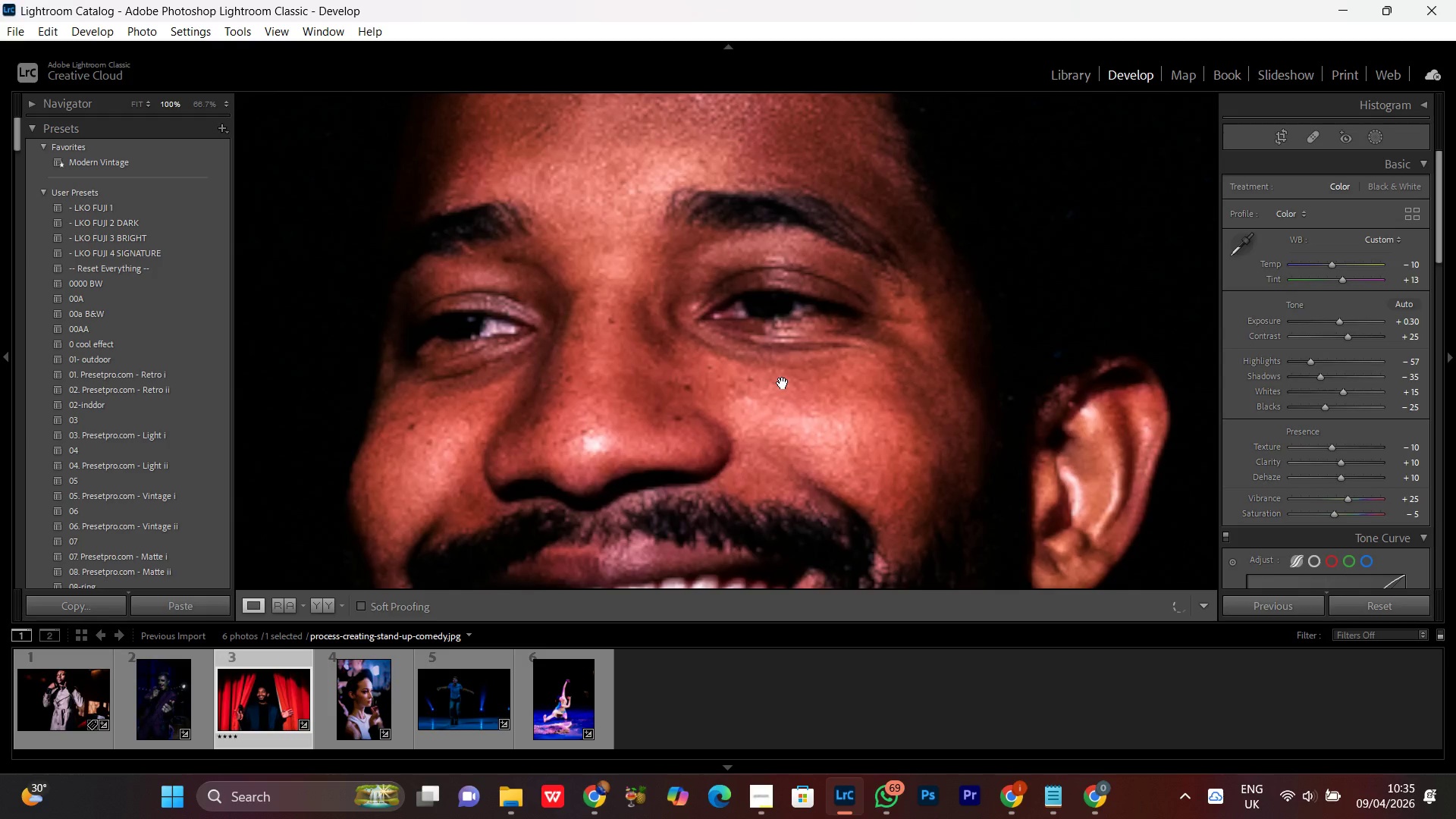 
left_click_drag(start_coordinate=[651, 424], to_coordinate=[746, 379])
 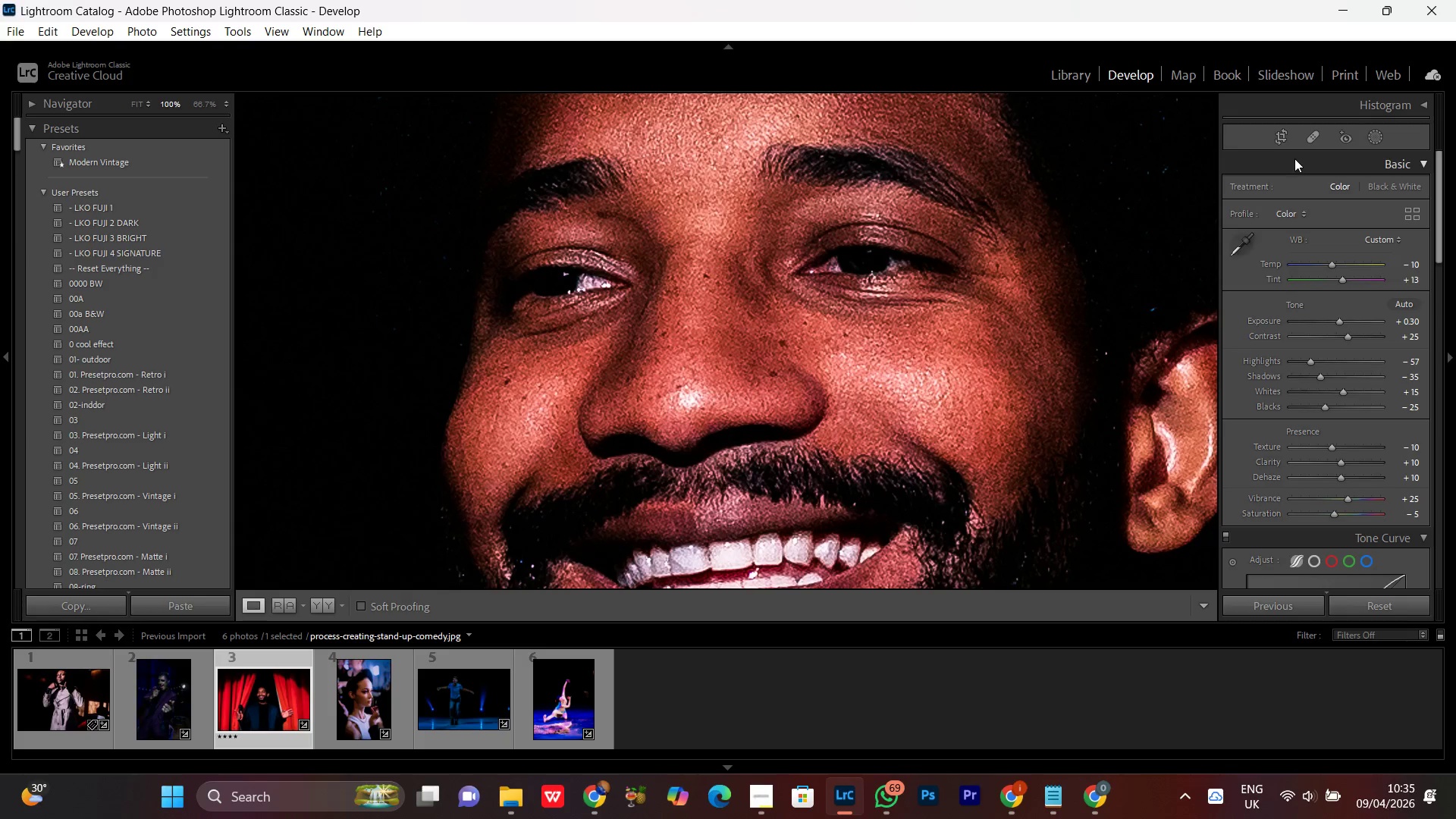 
left_click([1316, 130])
 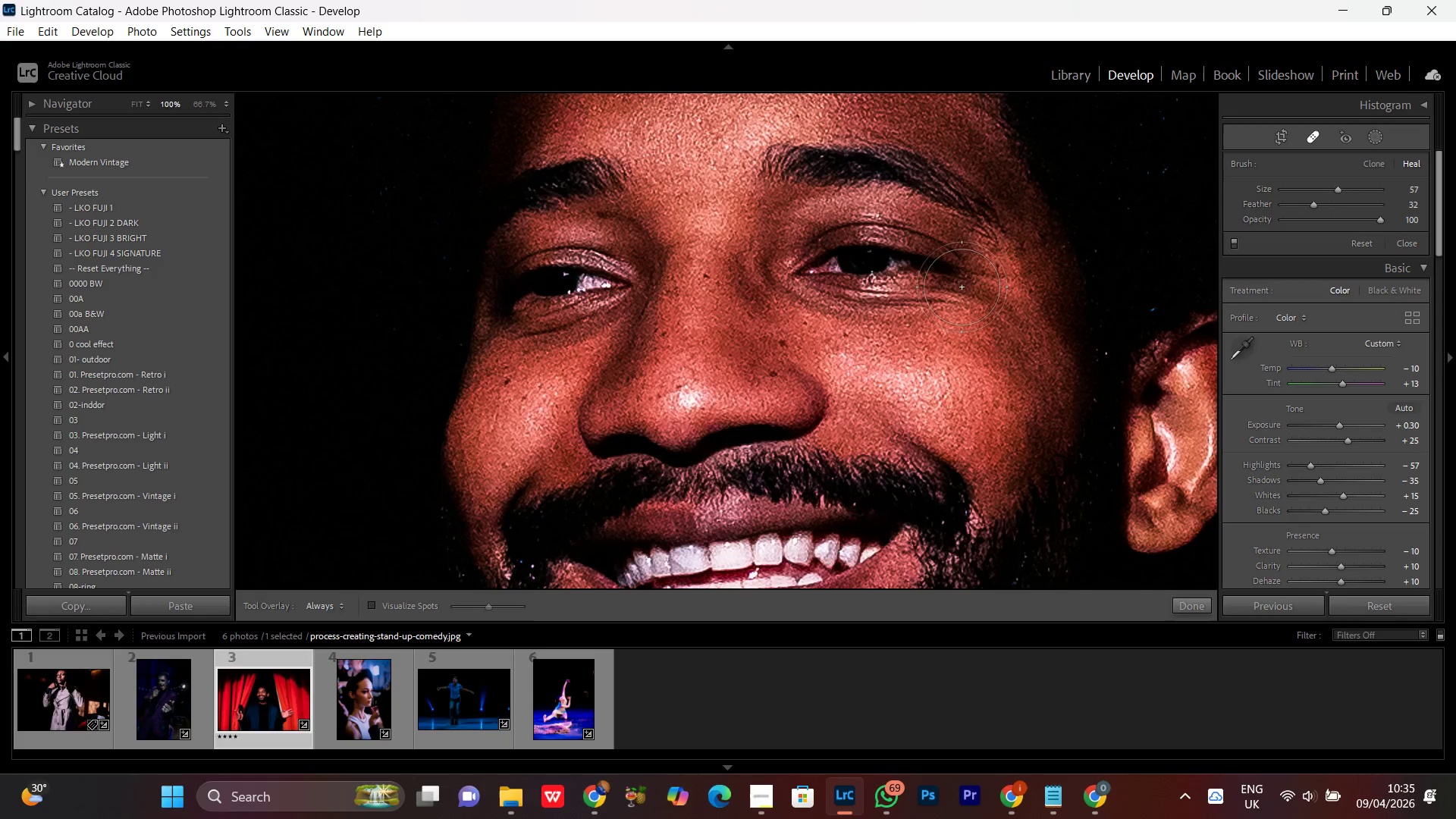 
scroll: coordinate [783, 345], scroll_direction: down, amount: 22.0
 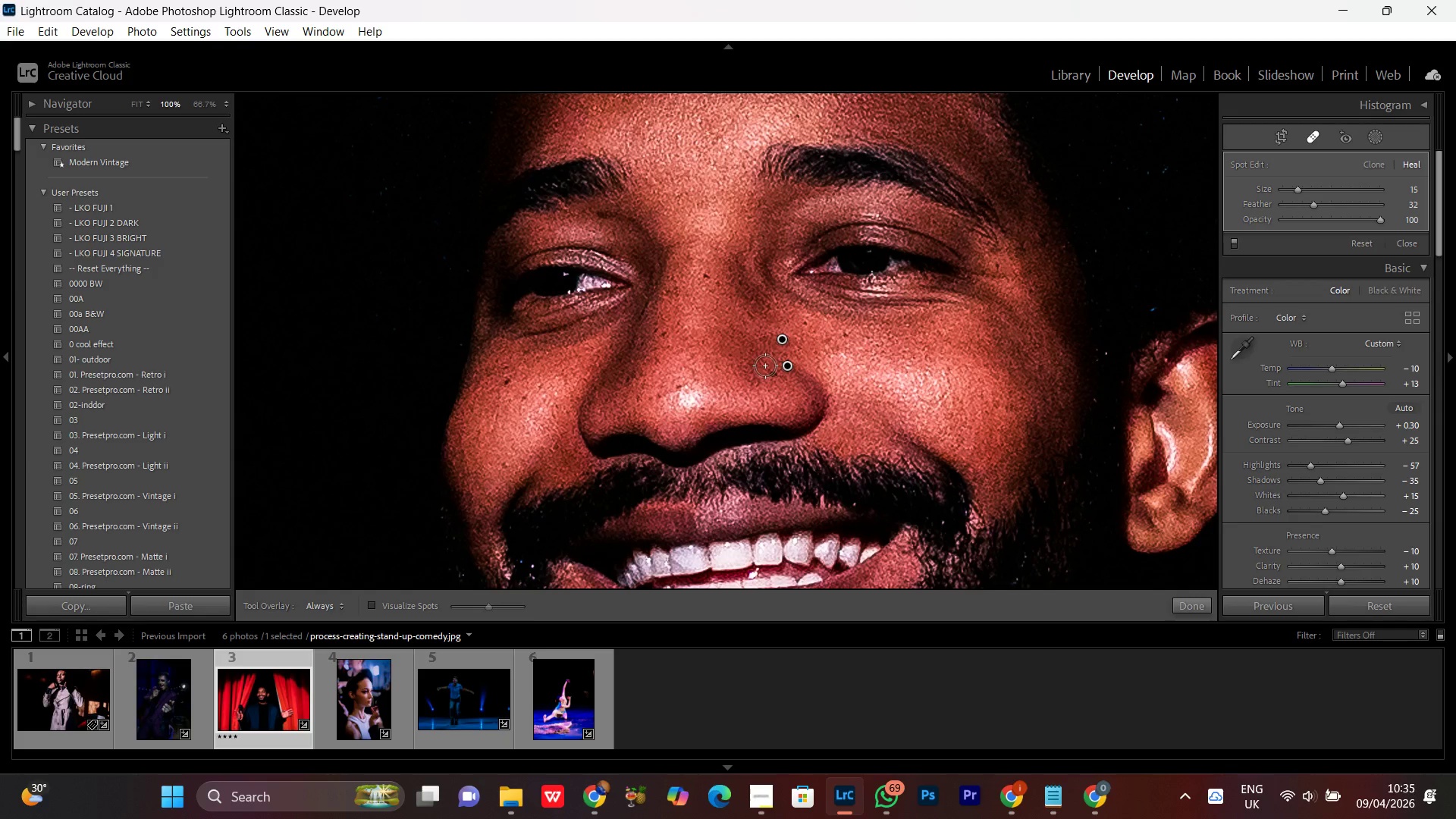 
left_click([807, 322])
 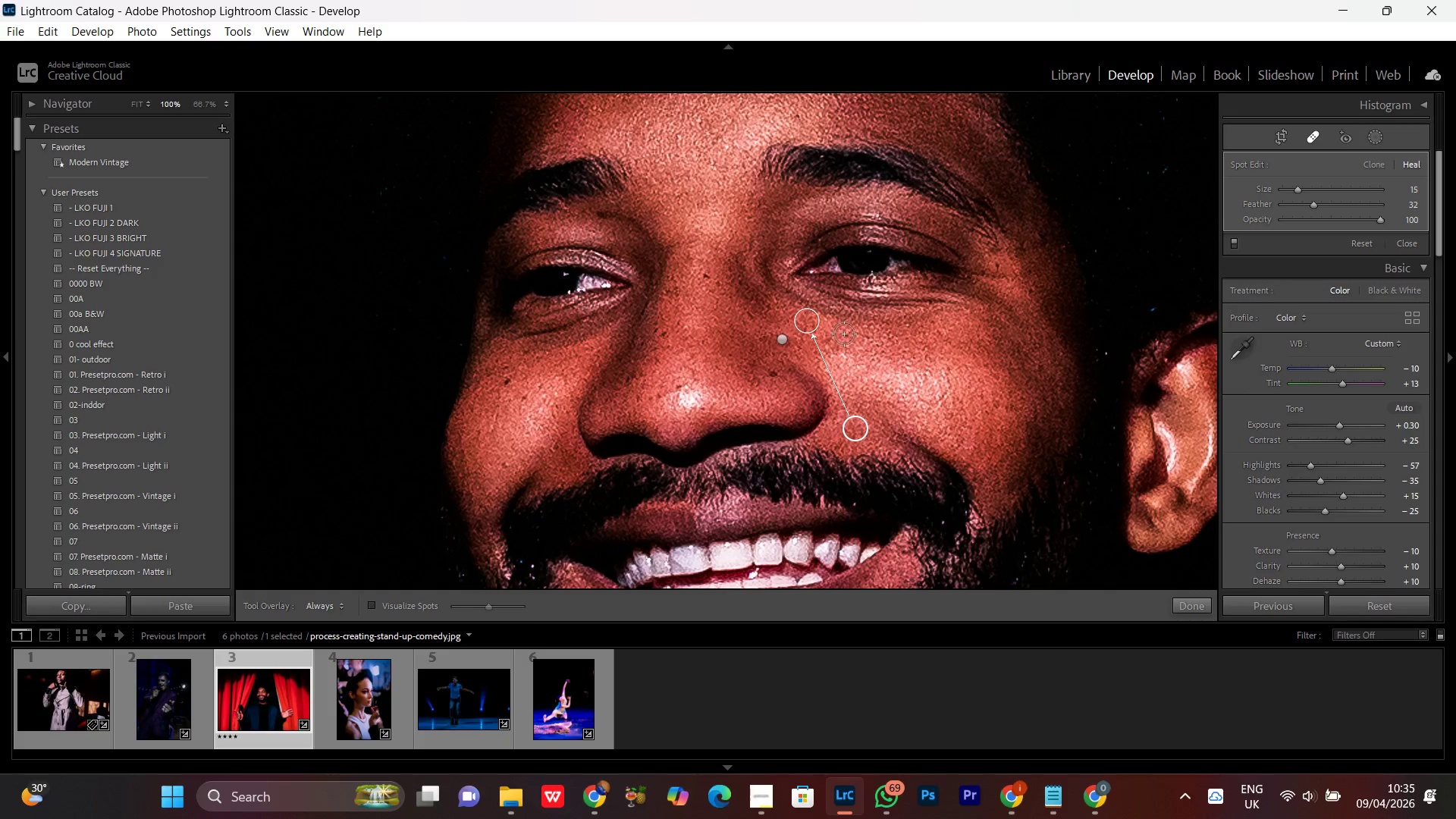 
left_click([846, 333])
 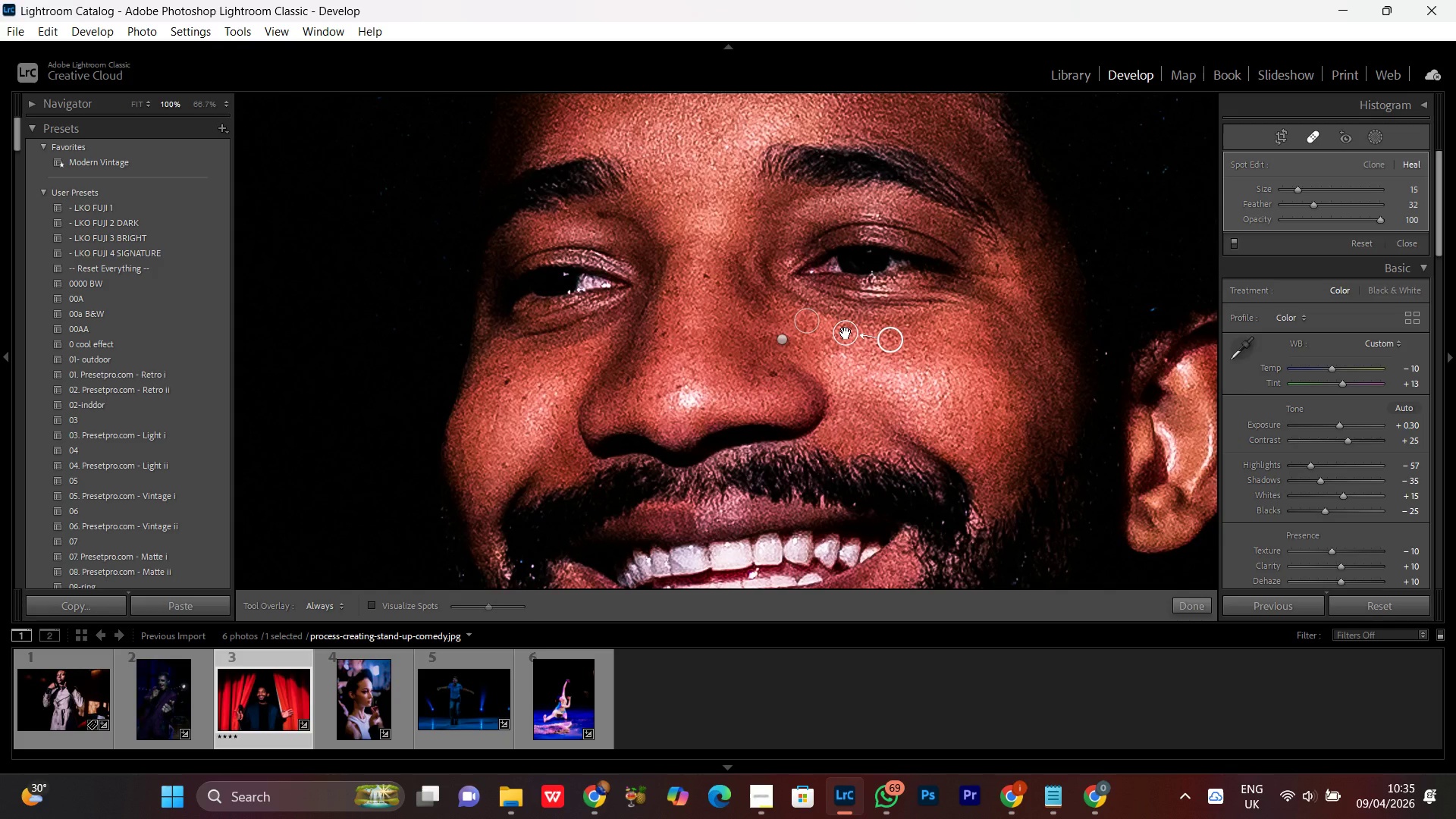 
wait(8.22)
 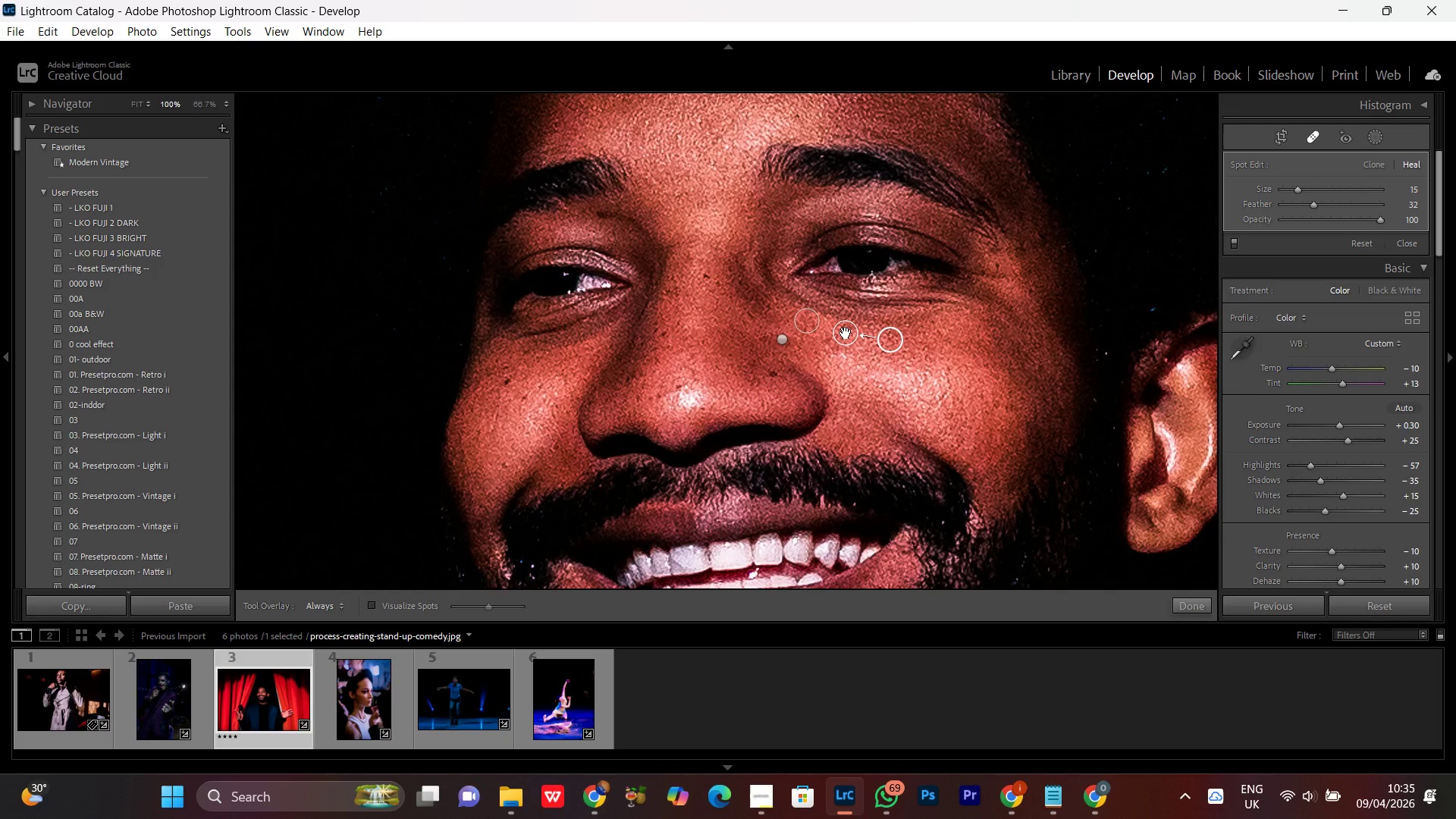 
left_click([506, 381])
 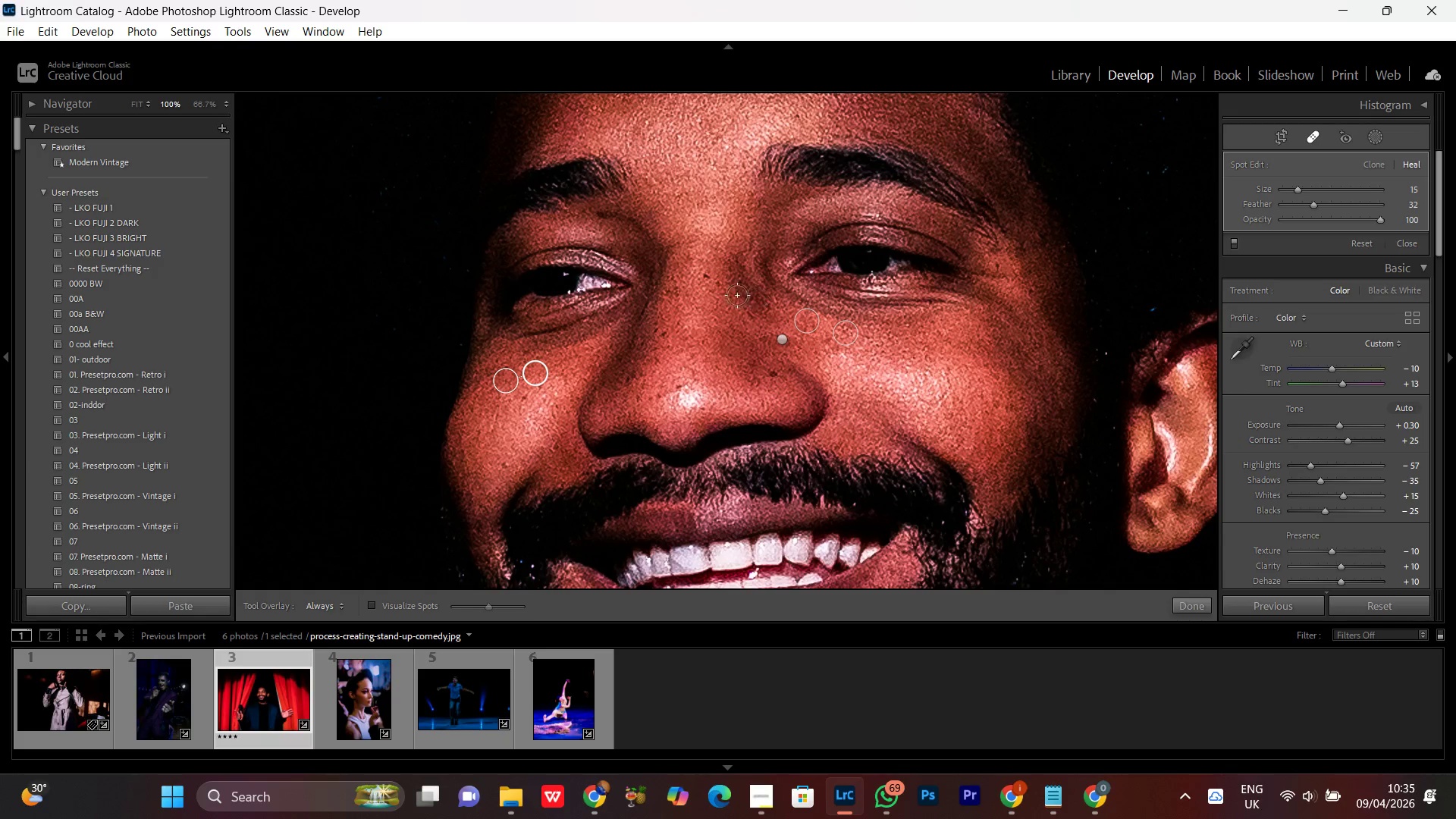 
wait(5.45)
 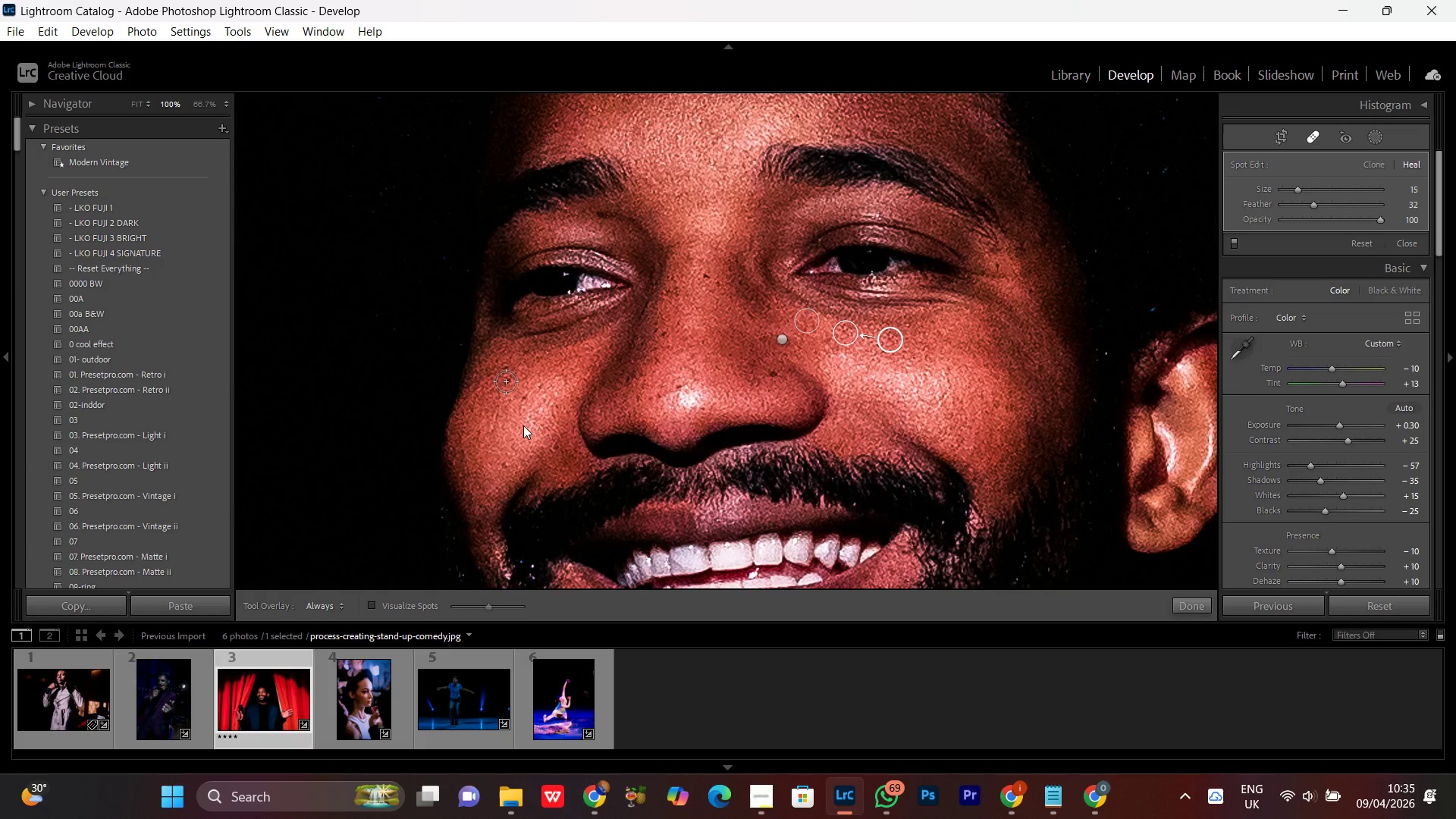 
scroll: coordinate [706, 278], scroll_direction: down, amount: 1.0
 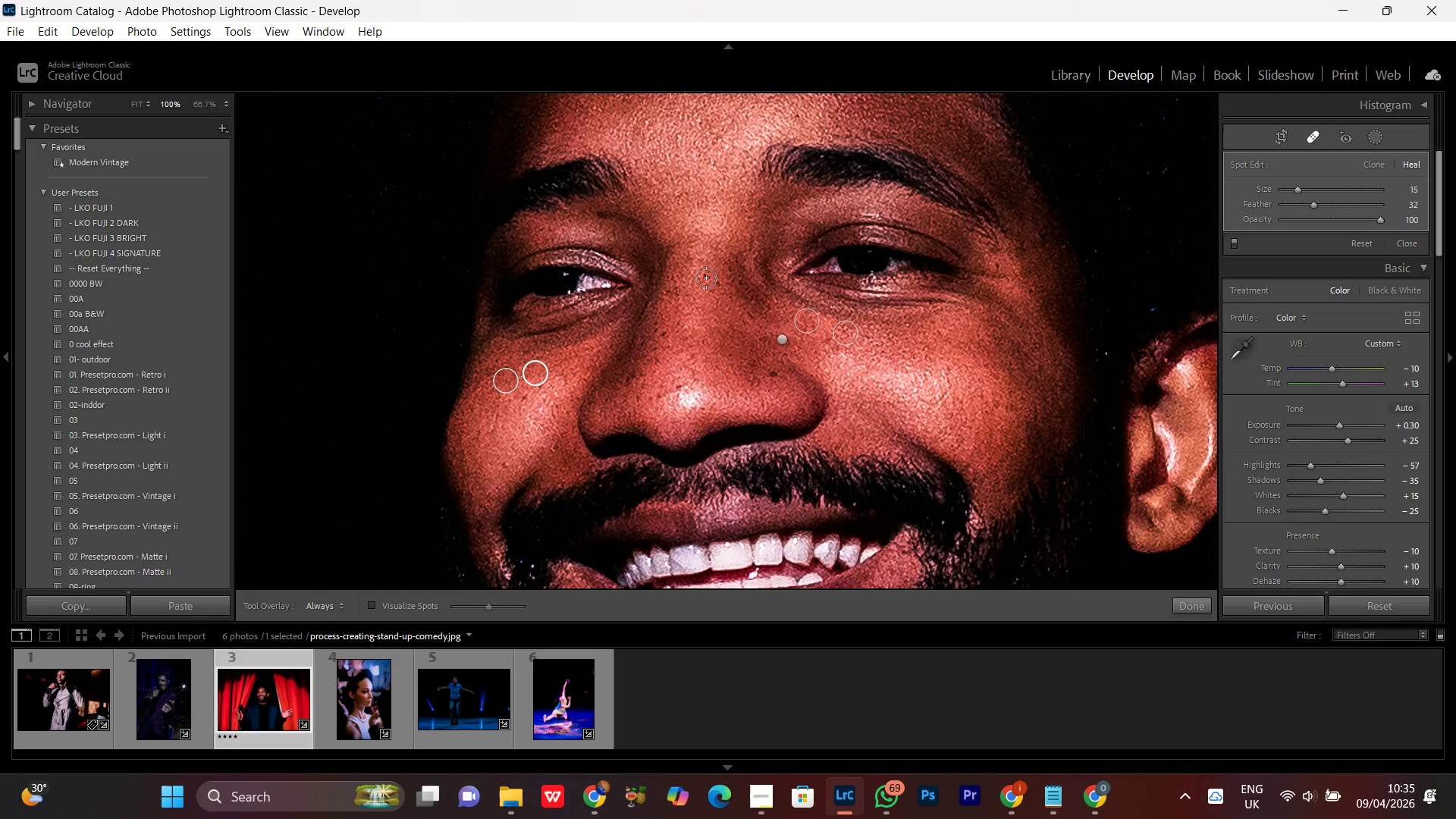 
left_click([706, 278])
 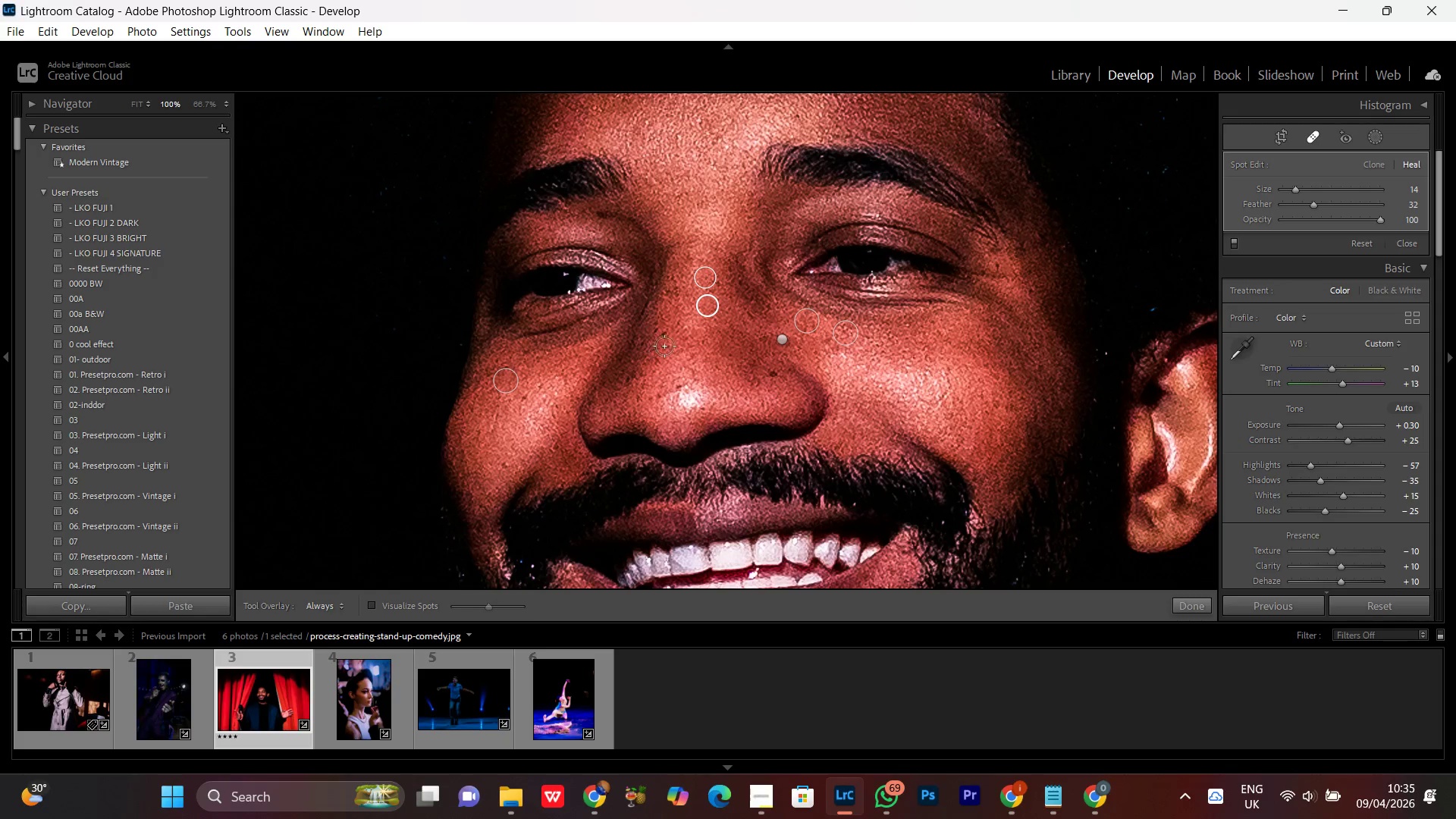 
wait(5.17)
 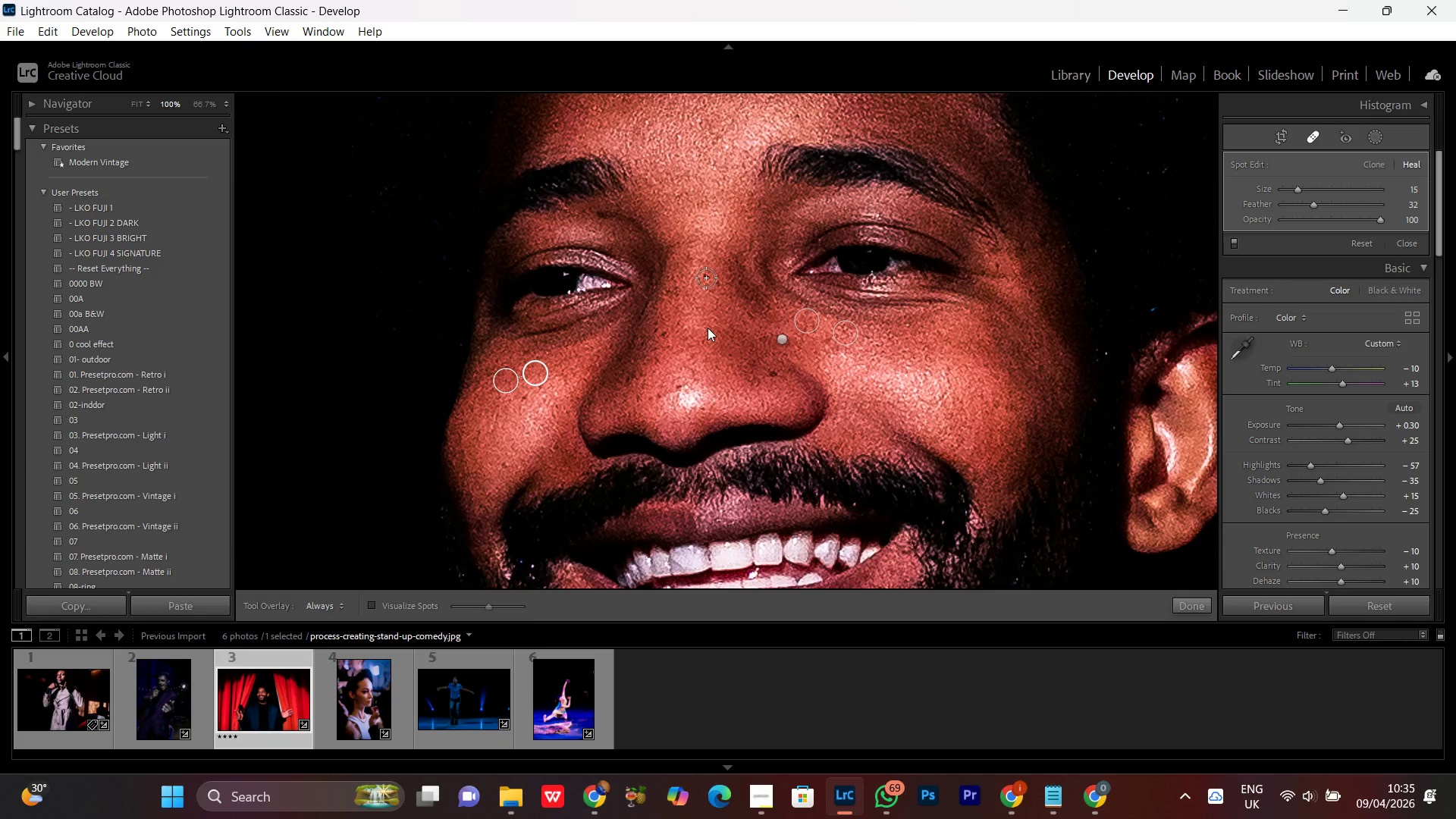 
left_click([667, 334])
 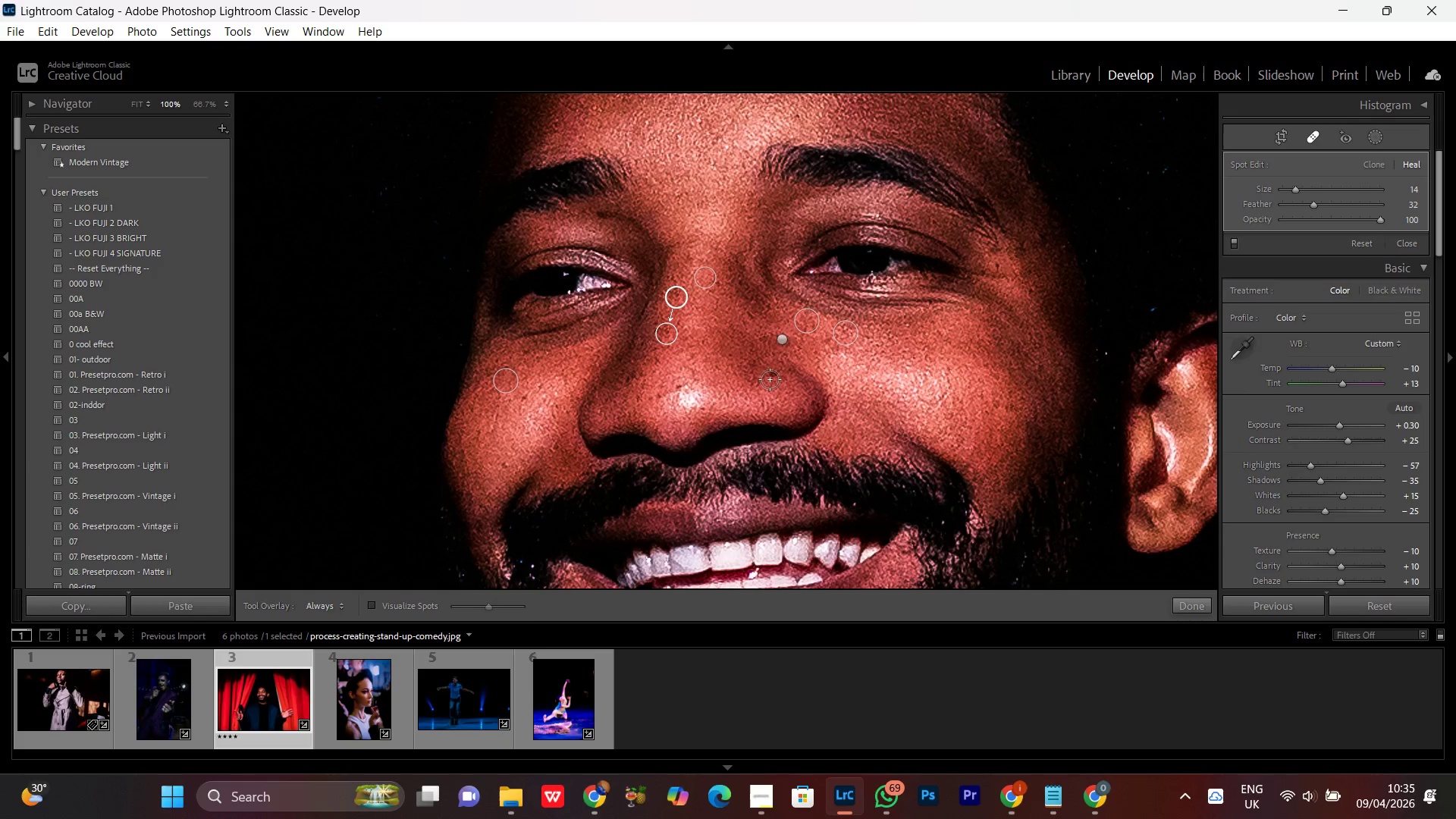 
left_click([772, 373])
 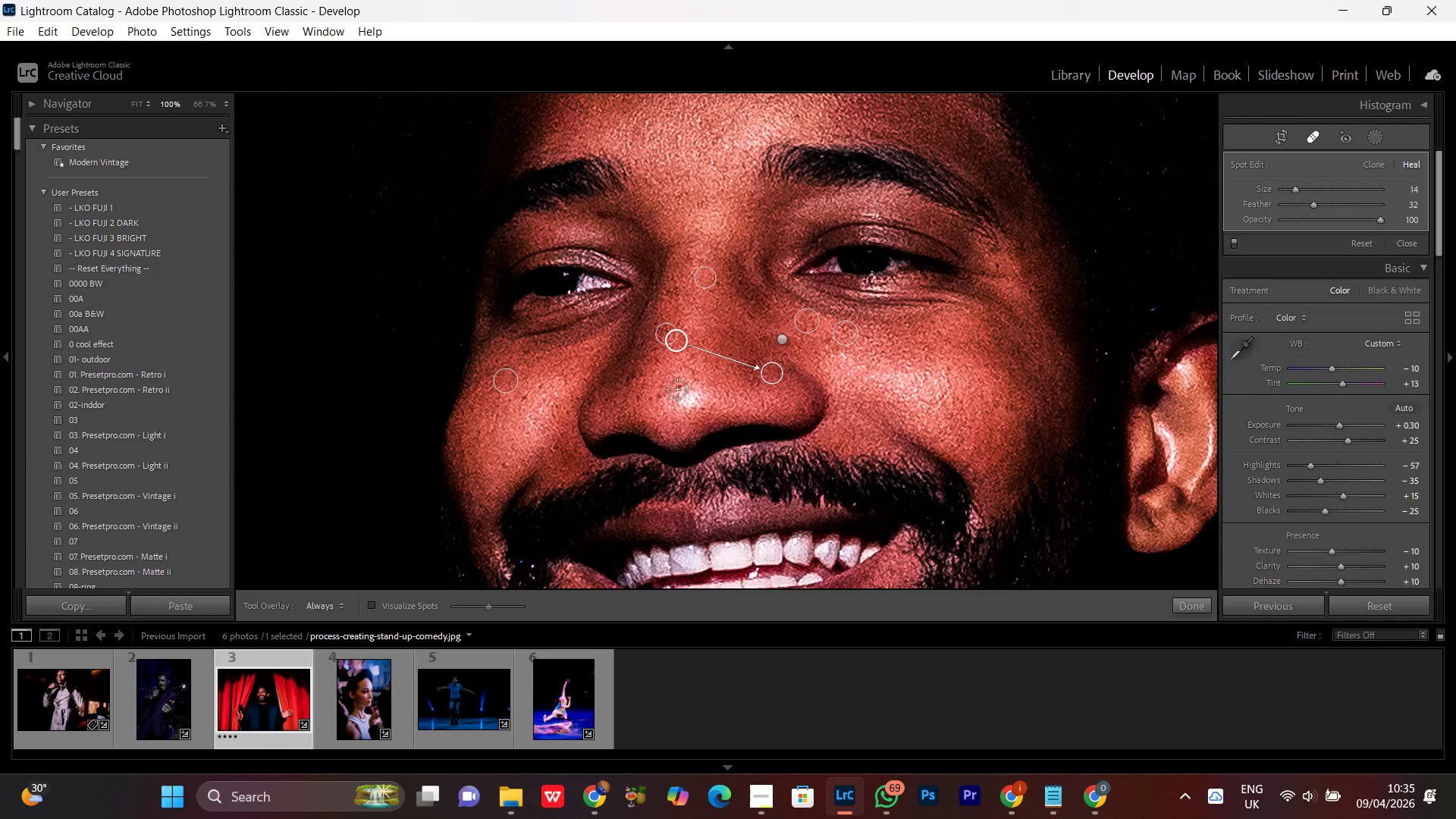 
wait(9.08)
 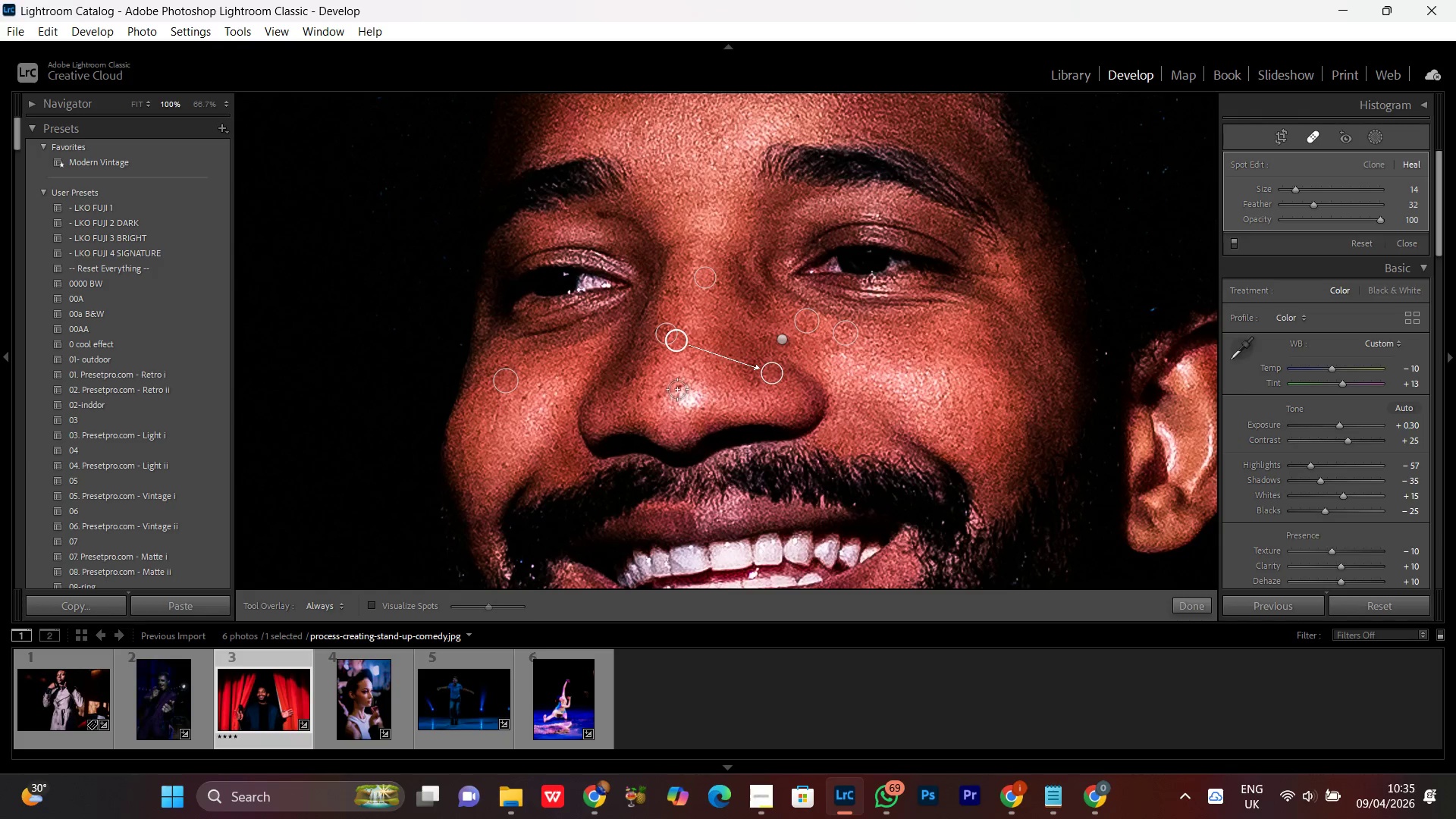 
left_click([637, 397])
 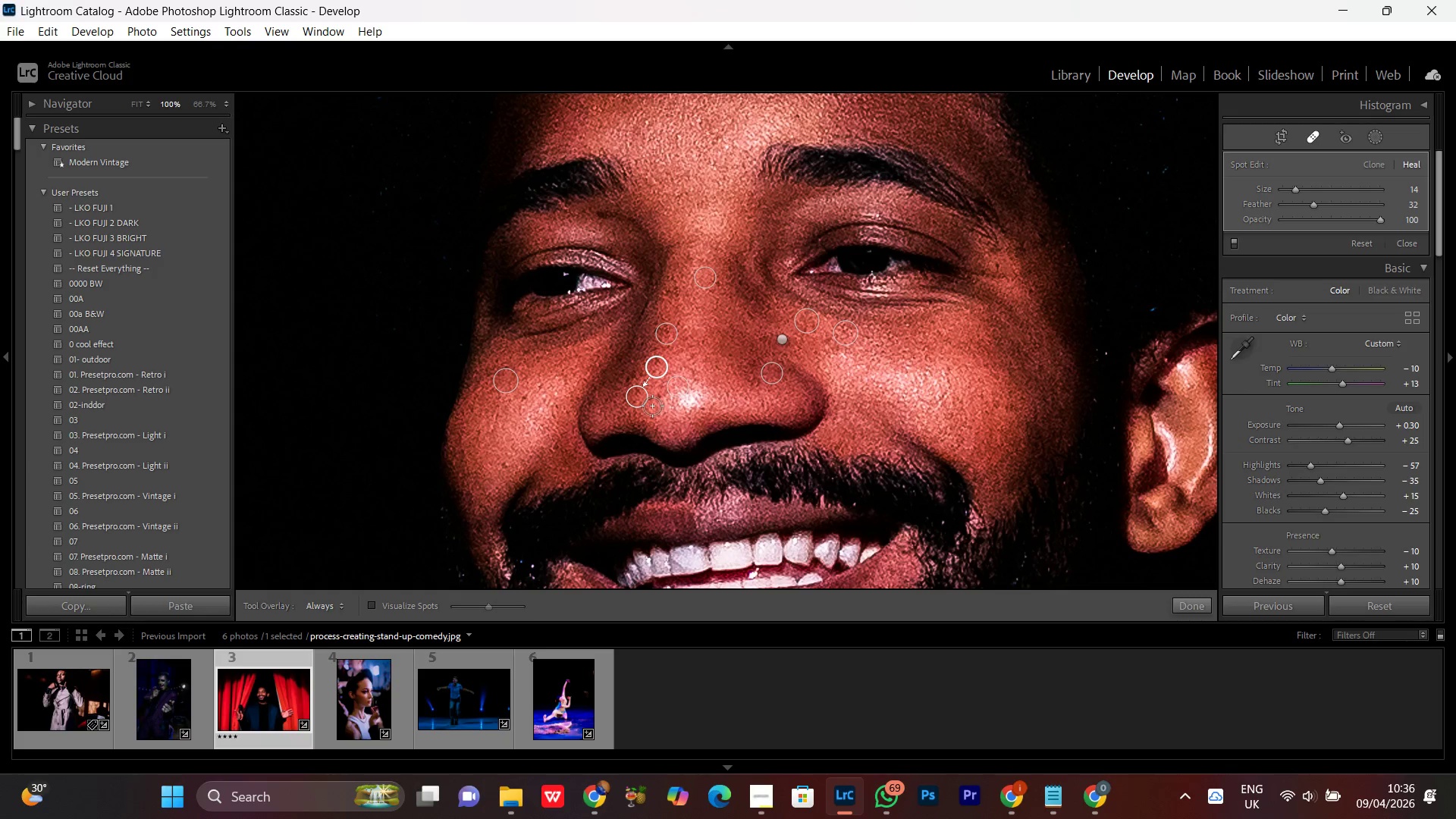 
left_click([655, 400])
 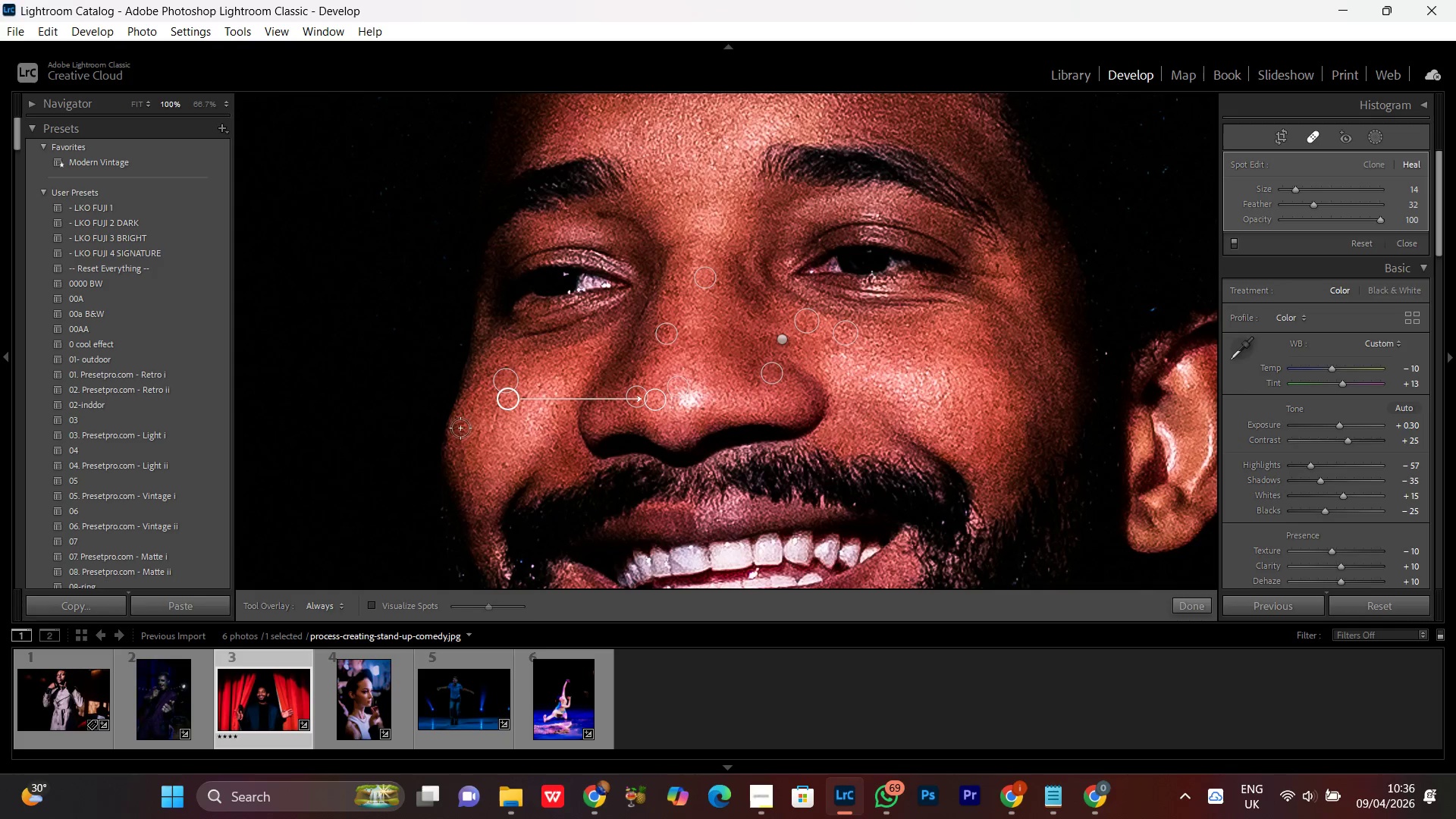 
left_click_drag(start_coordinate=[500, 403], to_coordinate=[557, 396])
 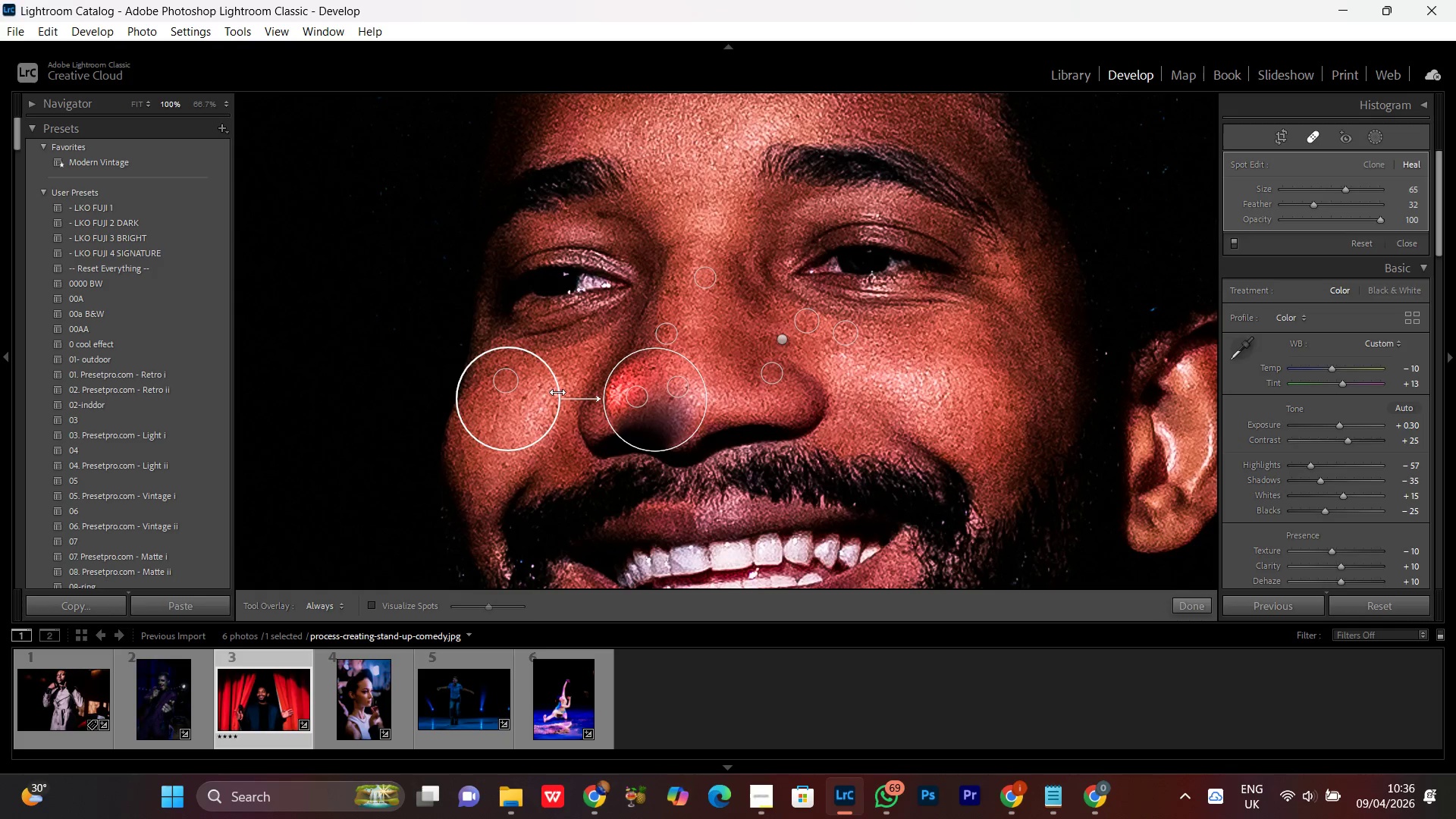 
left_click_drag(start_coordinate=[559, 388], to_coordinate=[520, 397])
 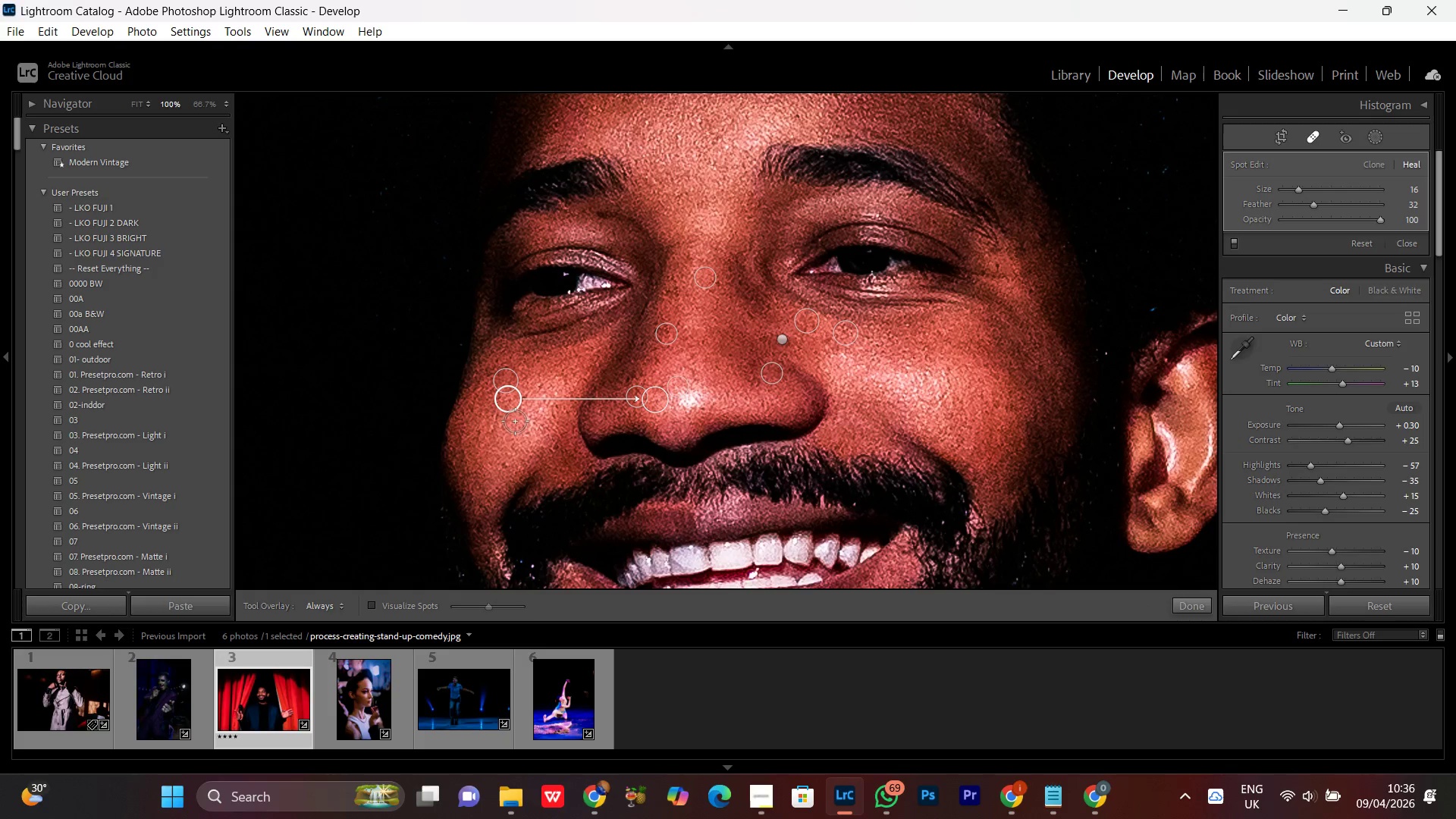 
wait(5.06)
 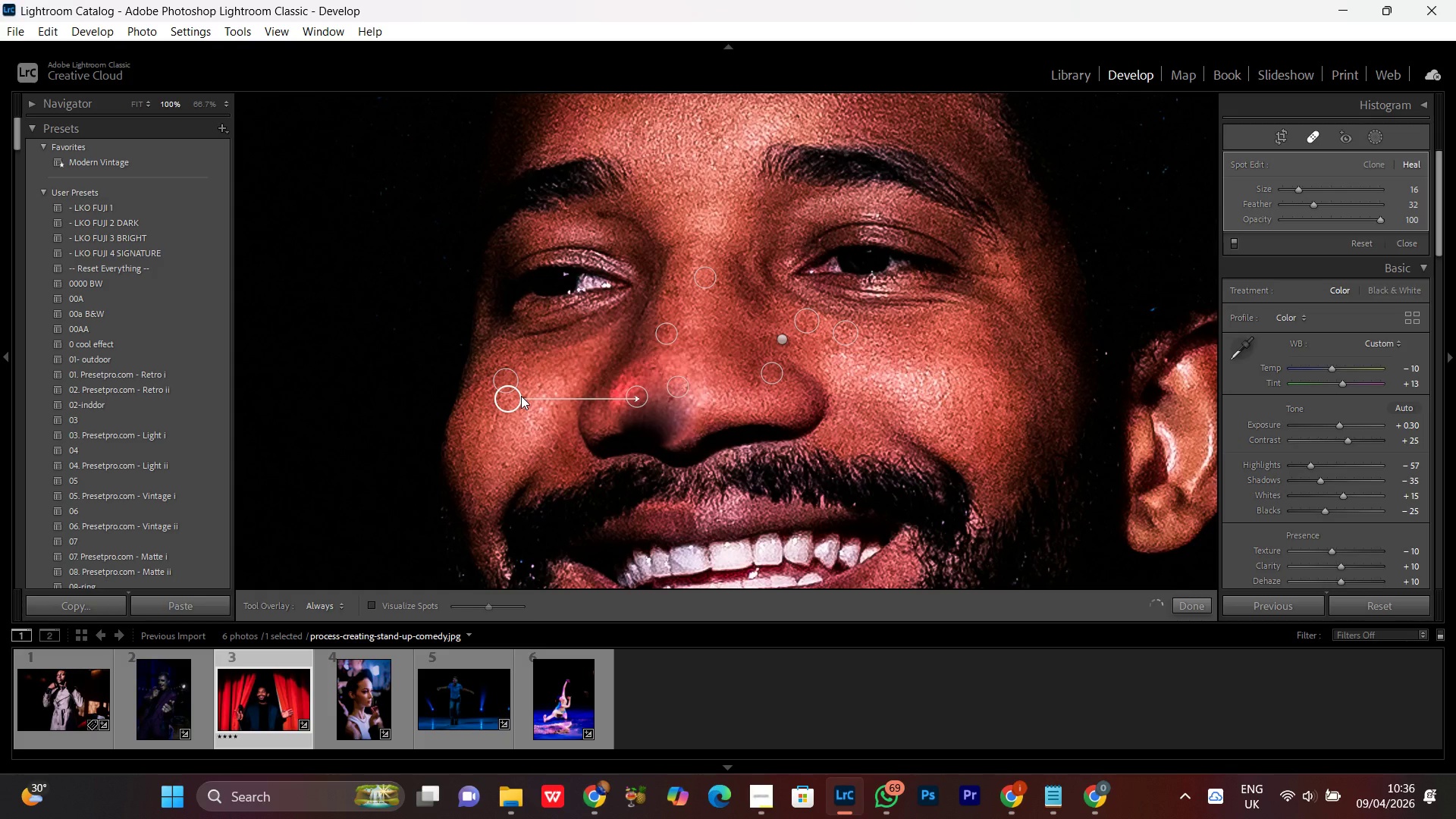 
left_click([510, 404])
 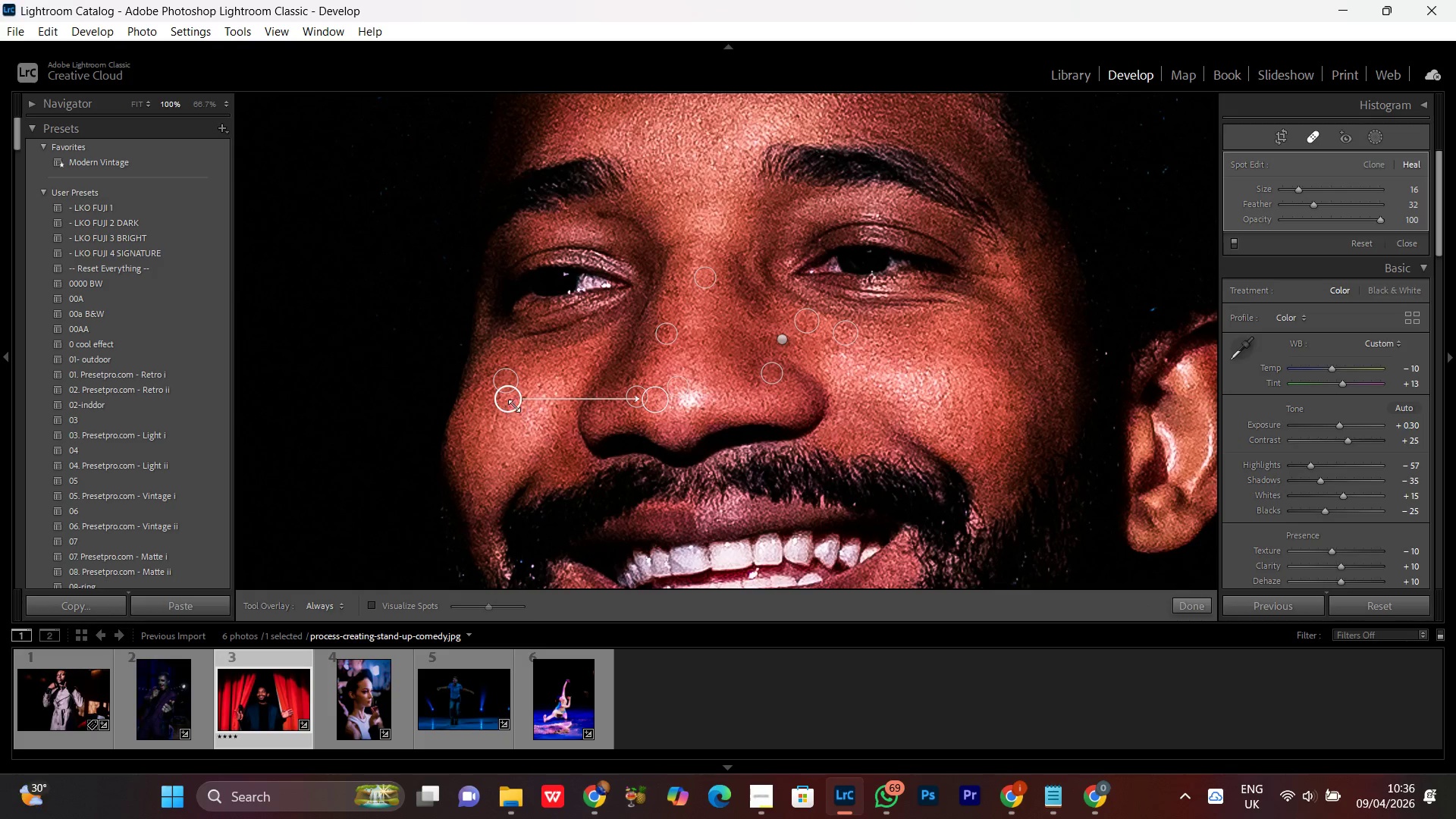 
left_click([507, 404])
 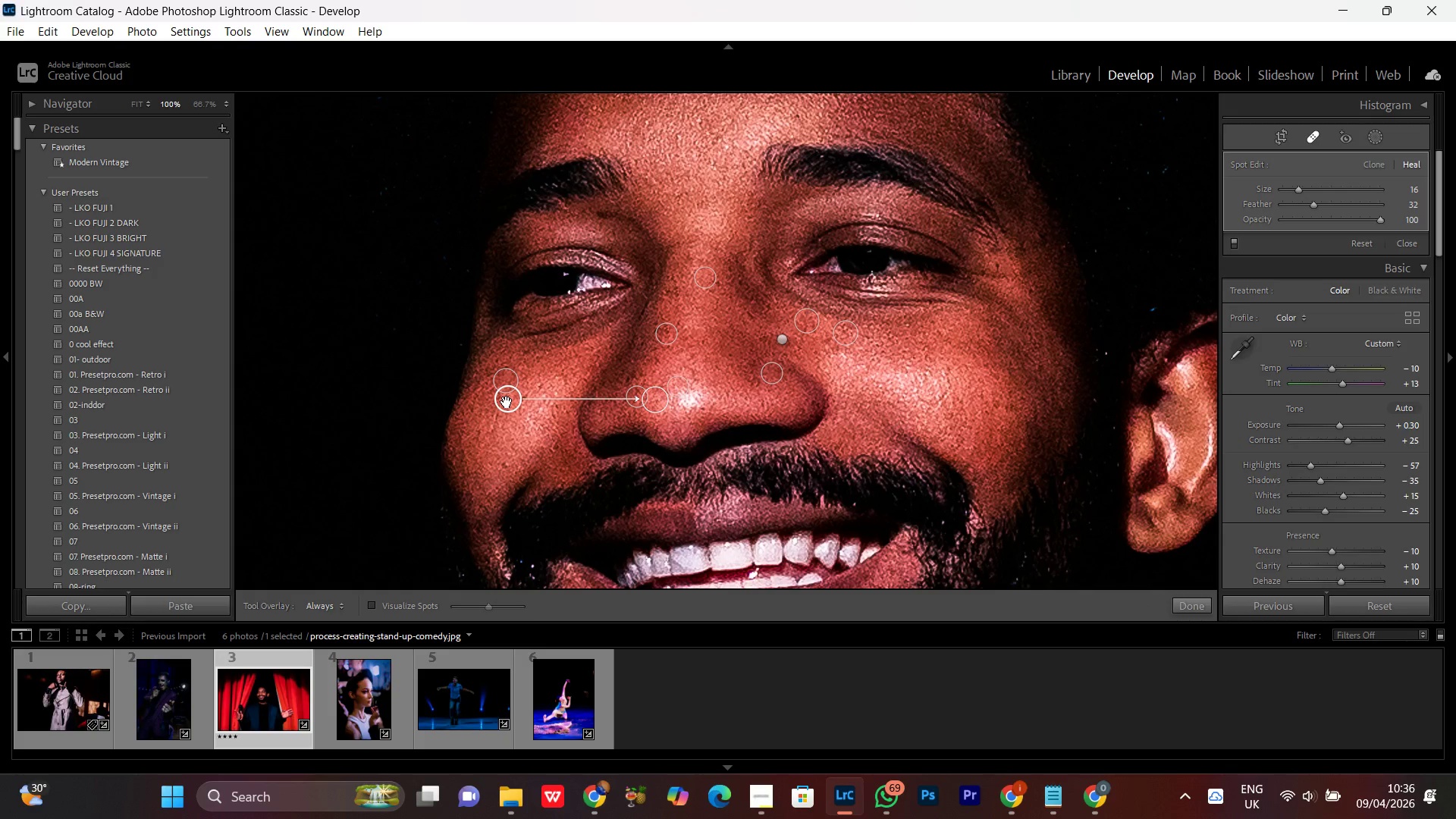 
left_click([507, 402])
 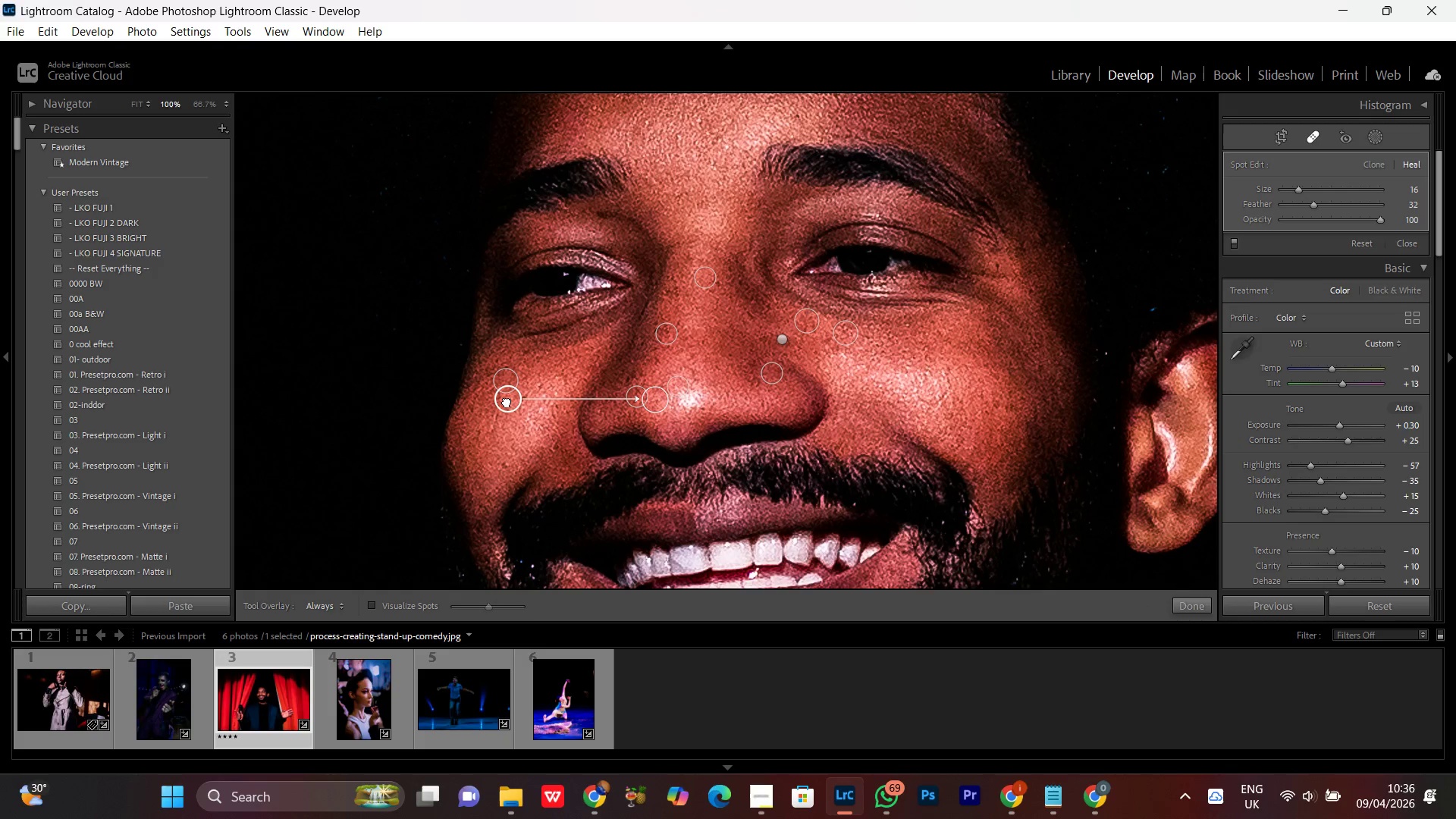 
left_click_drag(start_coordinate=[507, 401], to_coordinate=[519, 397])
 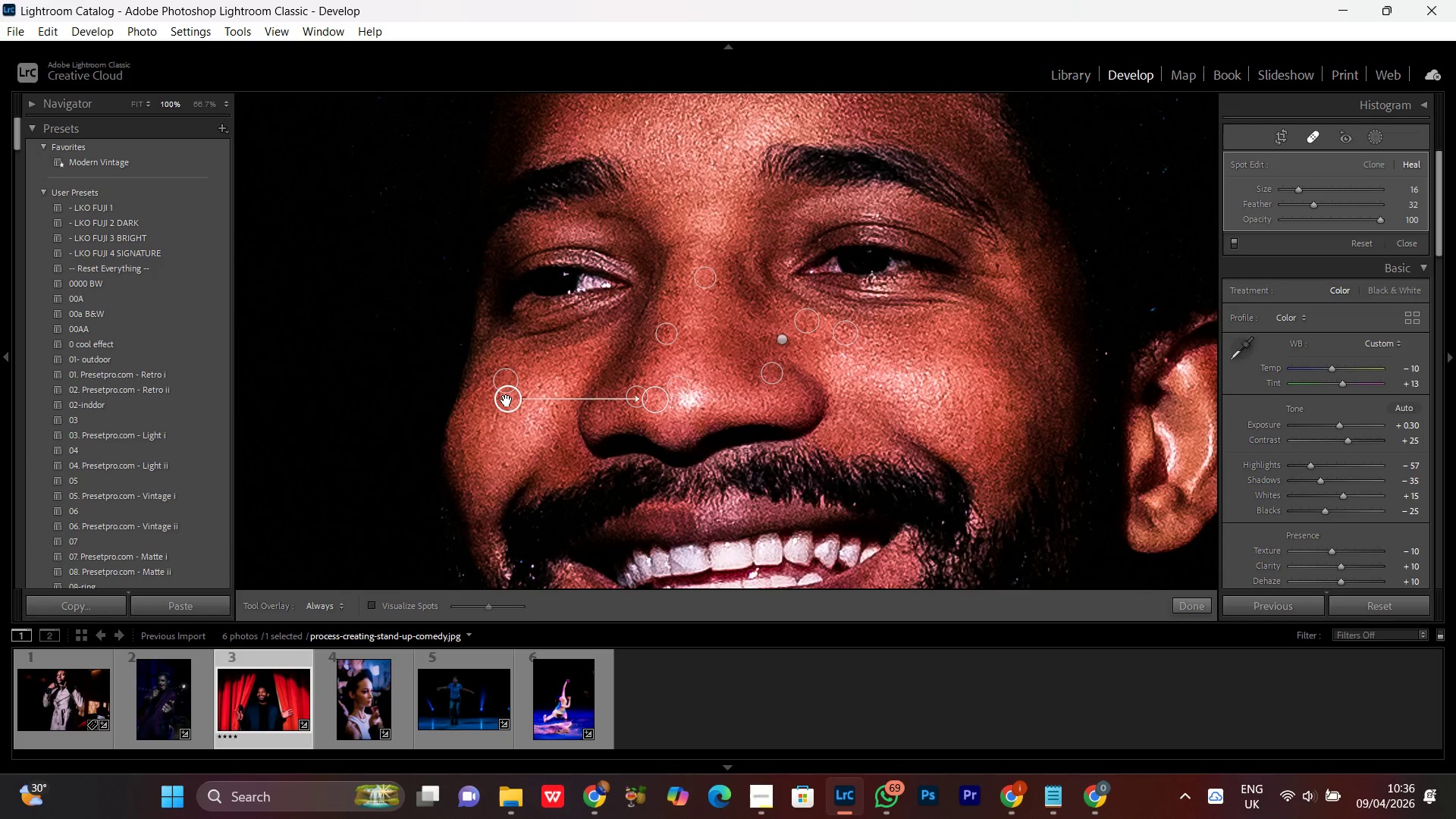 
double_click([507, 400])
 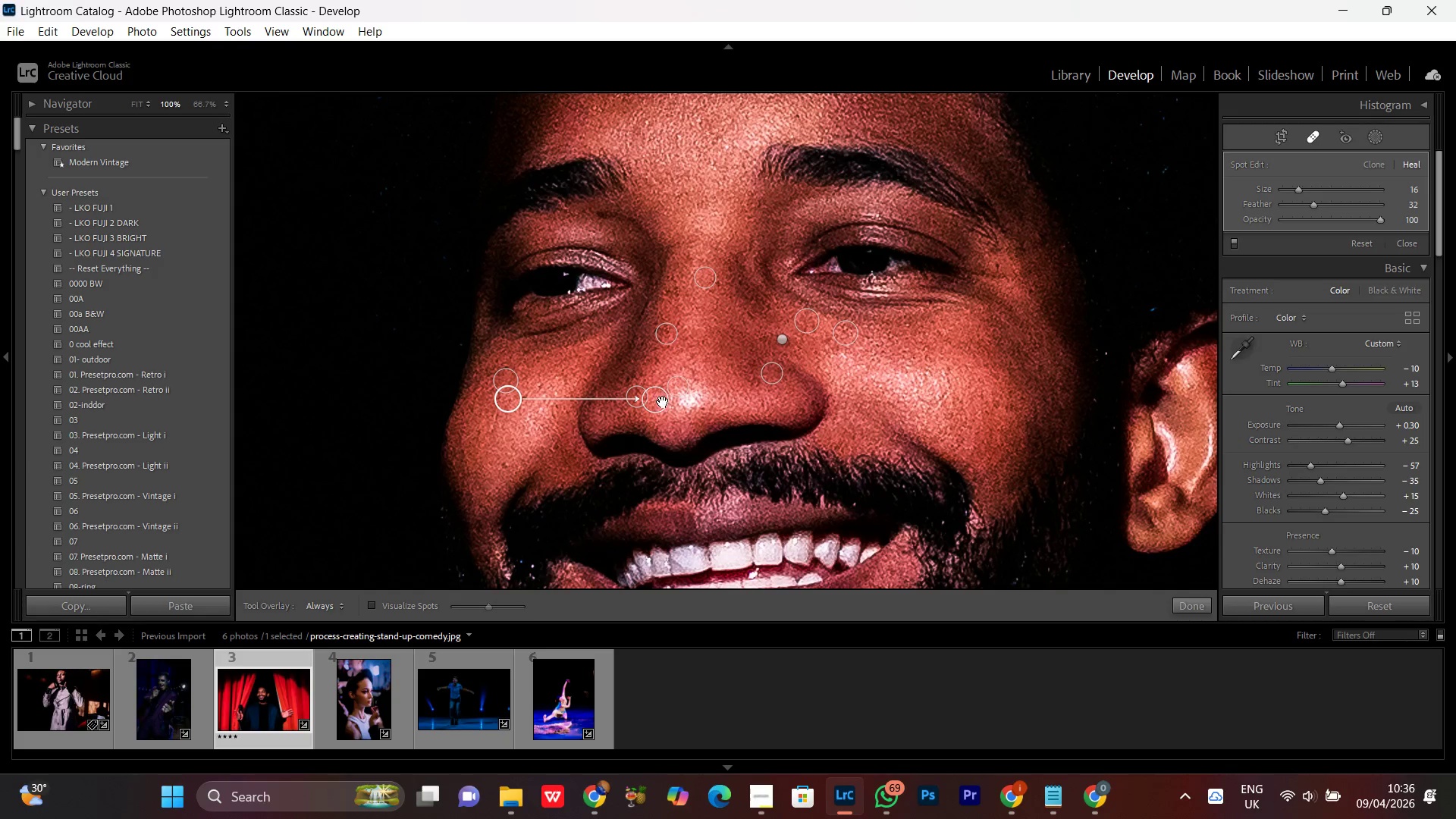 
left_click([658, 406])
 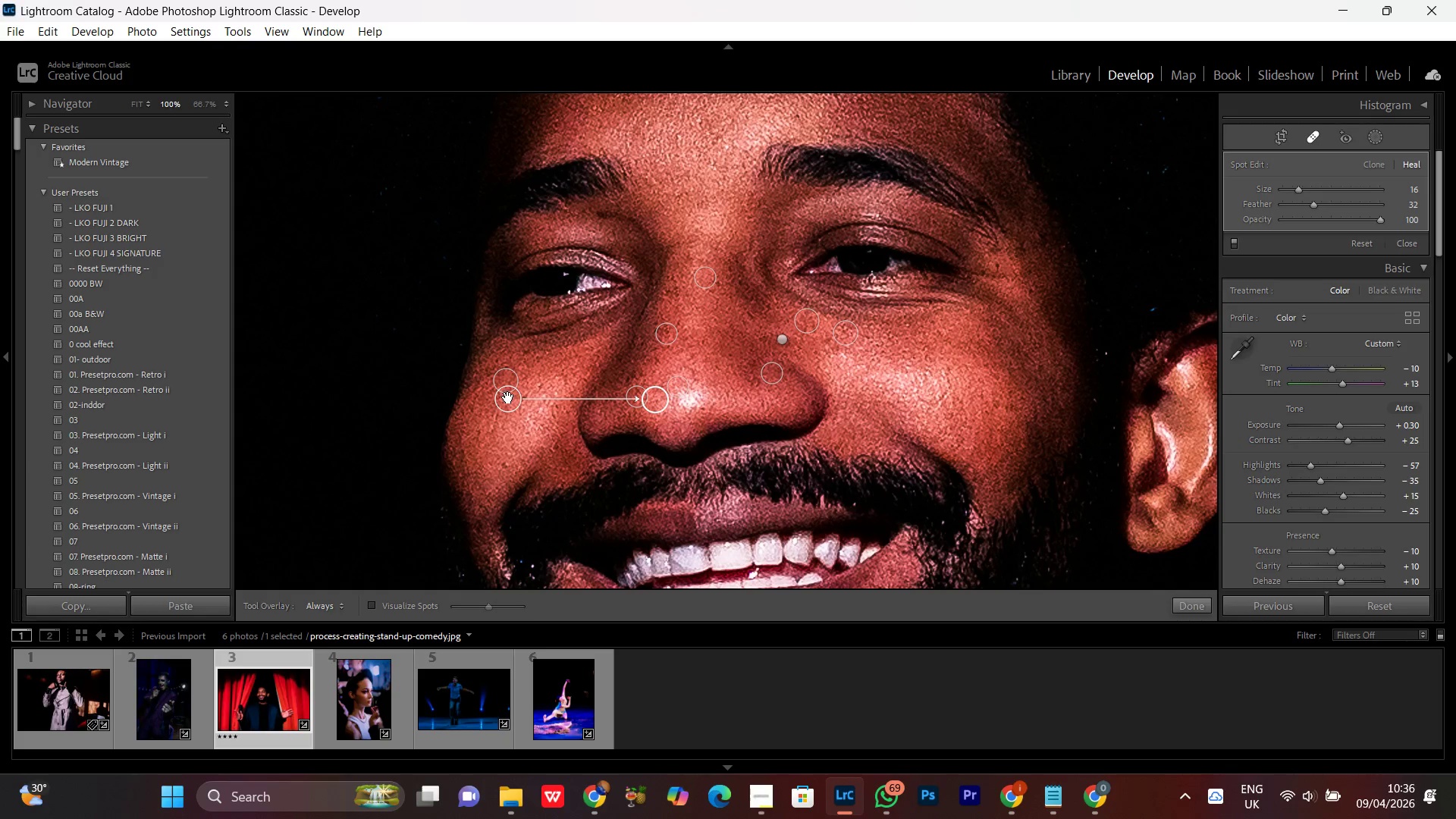 
left_click([504, 401])
 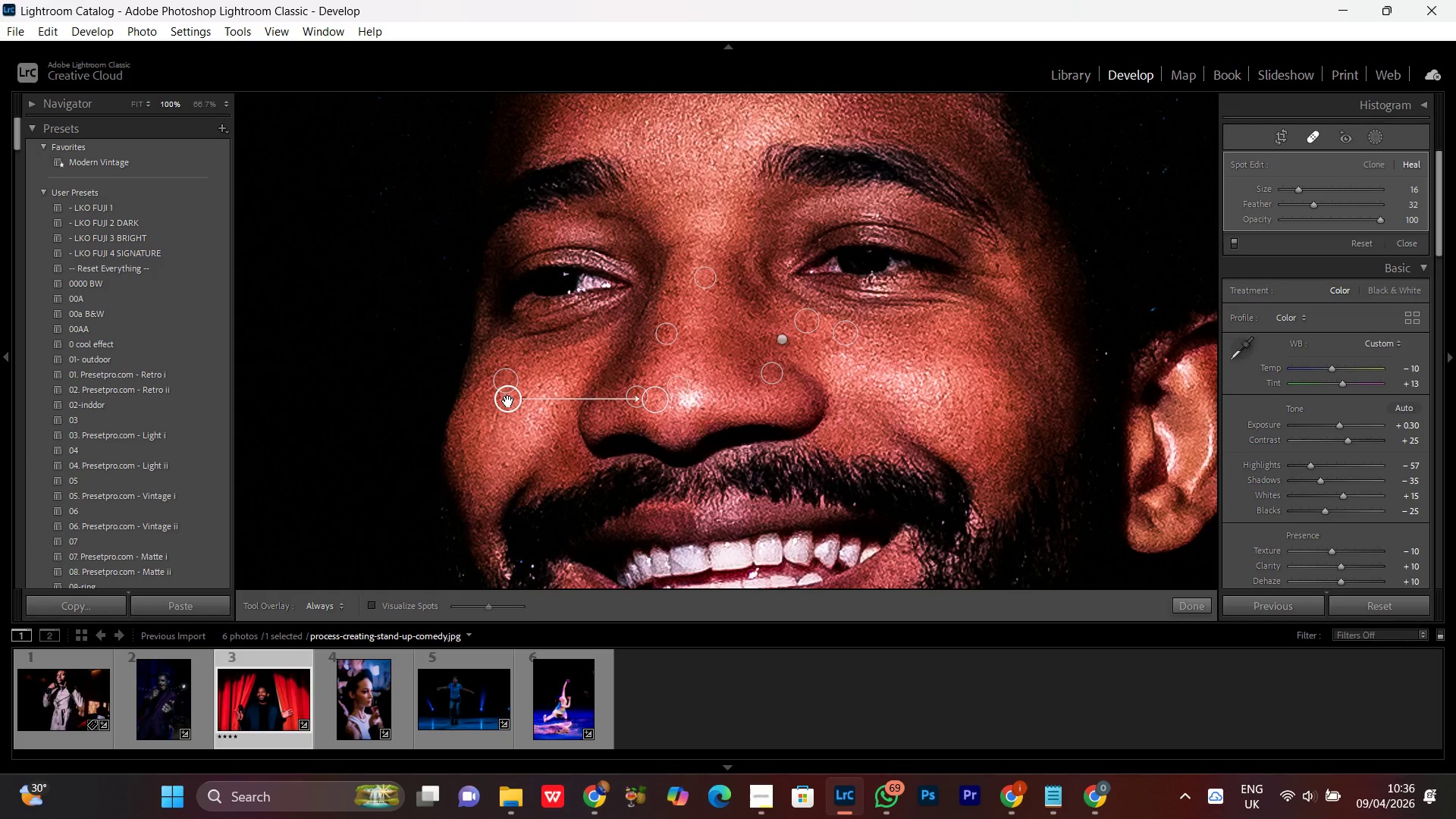 
left_click_drag(start_coordinate=[508, 401], to_coordinate=[646, 388])
 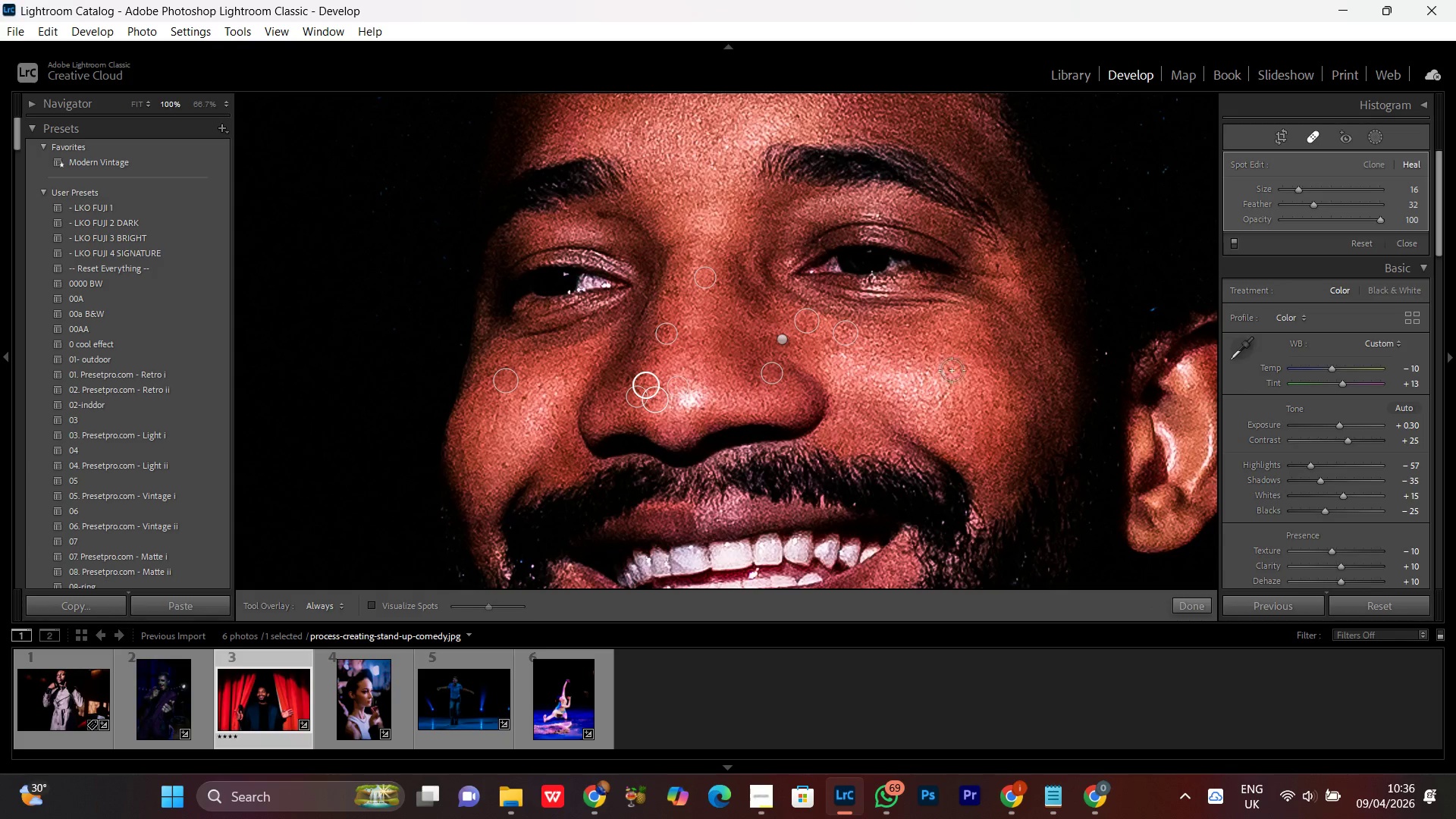 
scroll: coordinate [950, 369], scroll_direction: down, amount: 1.0
 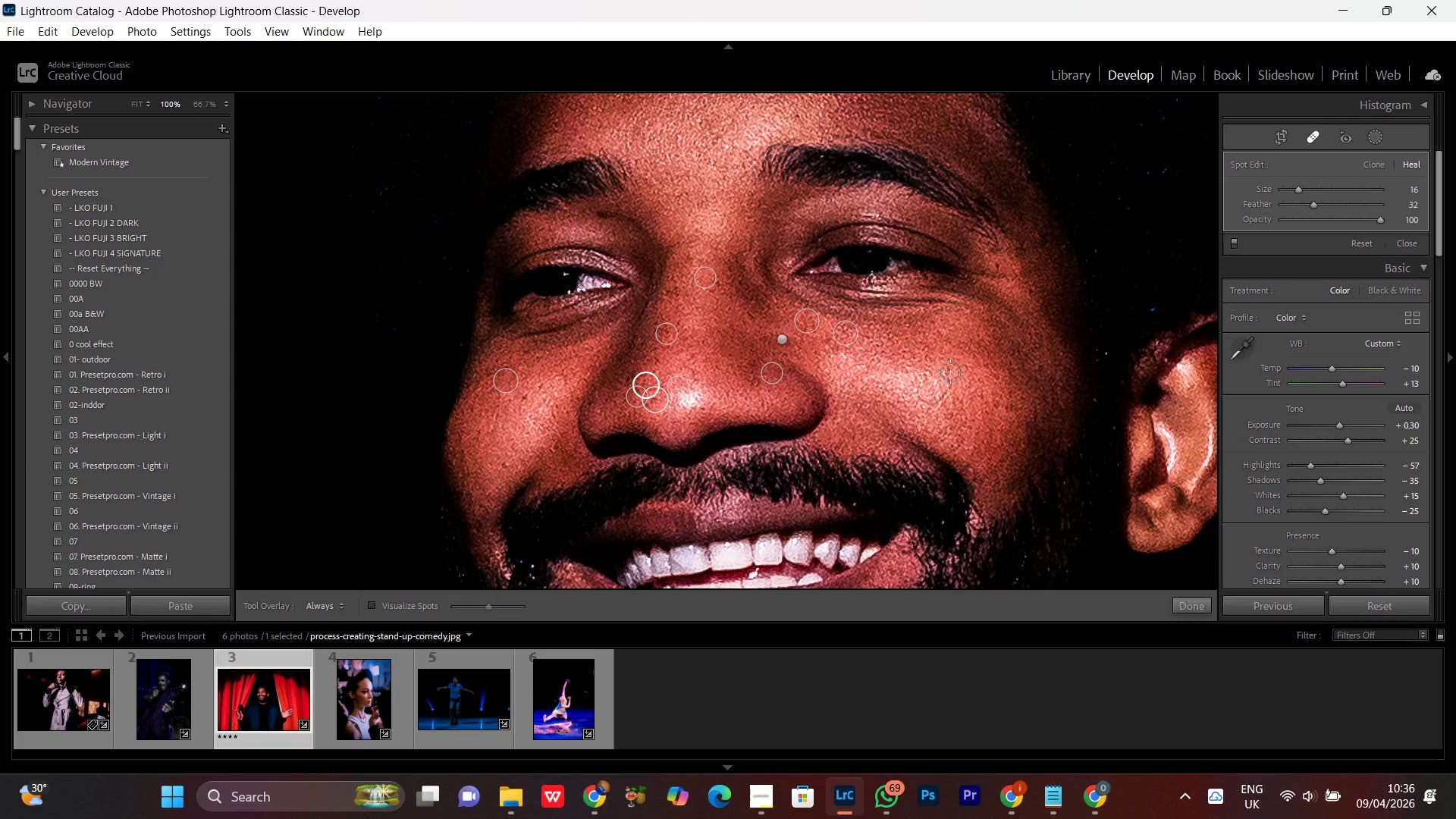 
left_click([950, 372])
 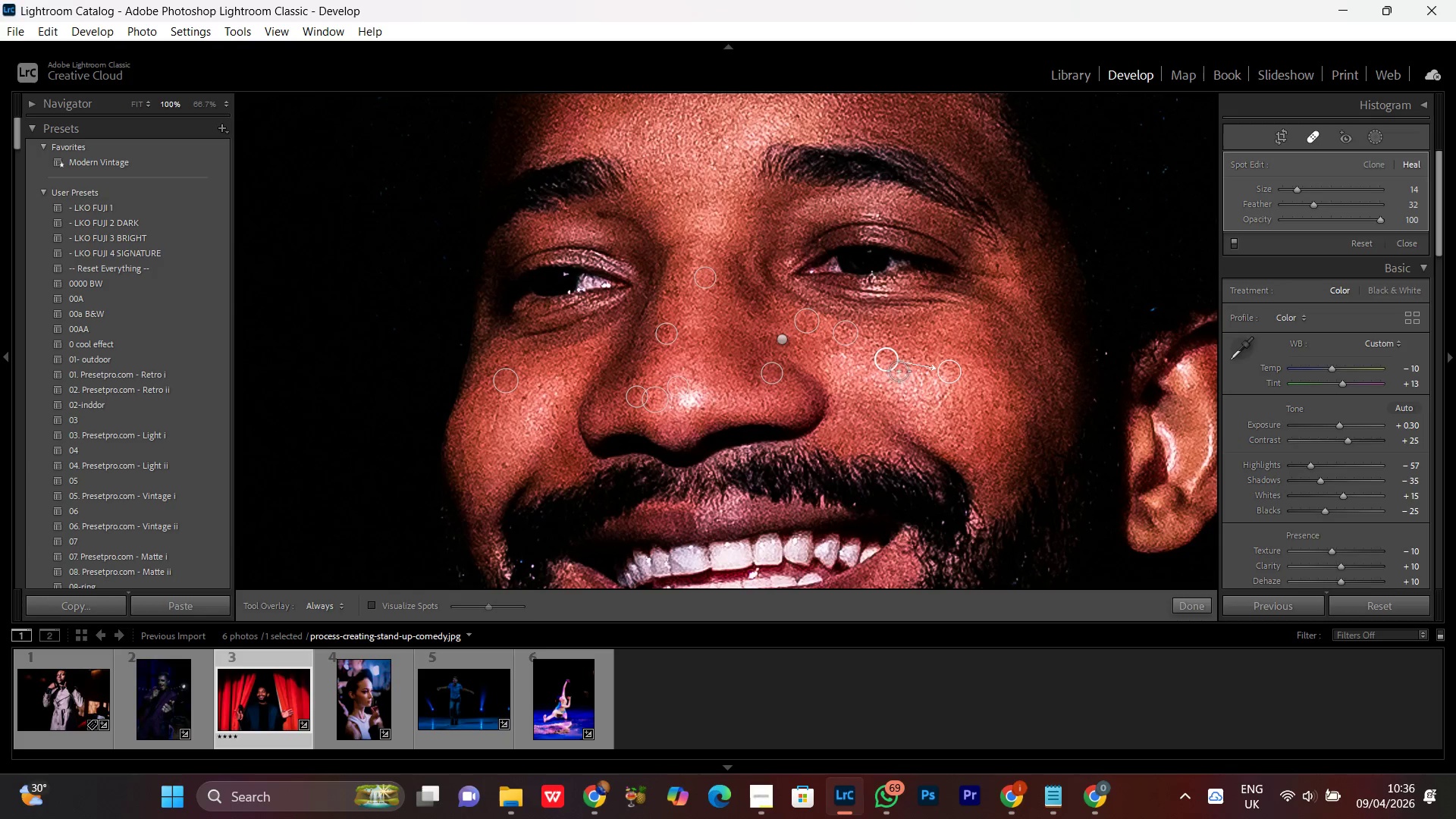 
scroll: coordinate [739, 390], scroll_direction: up, amount: 1.0
 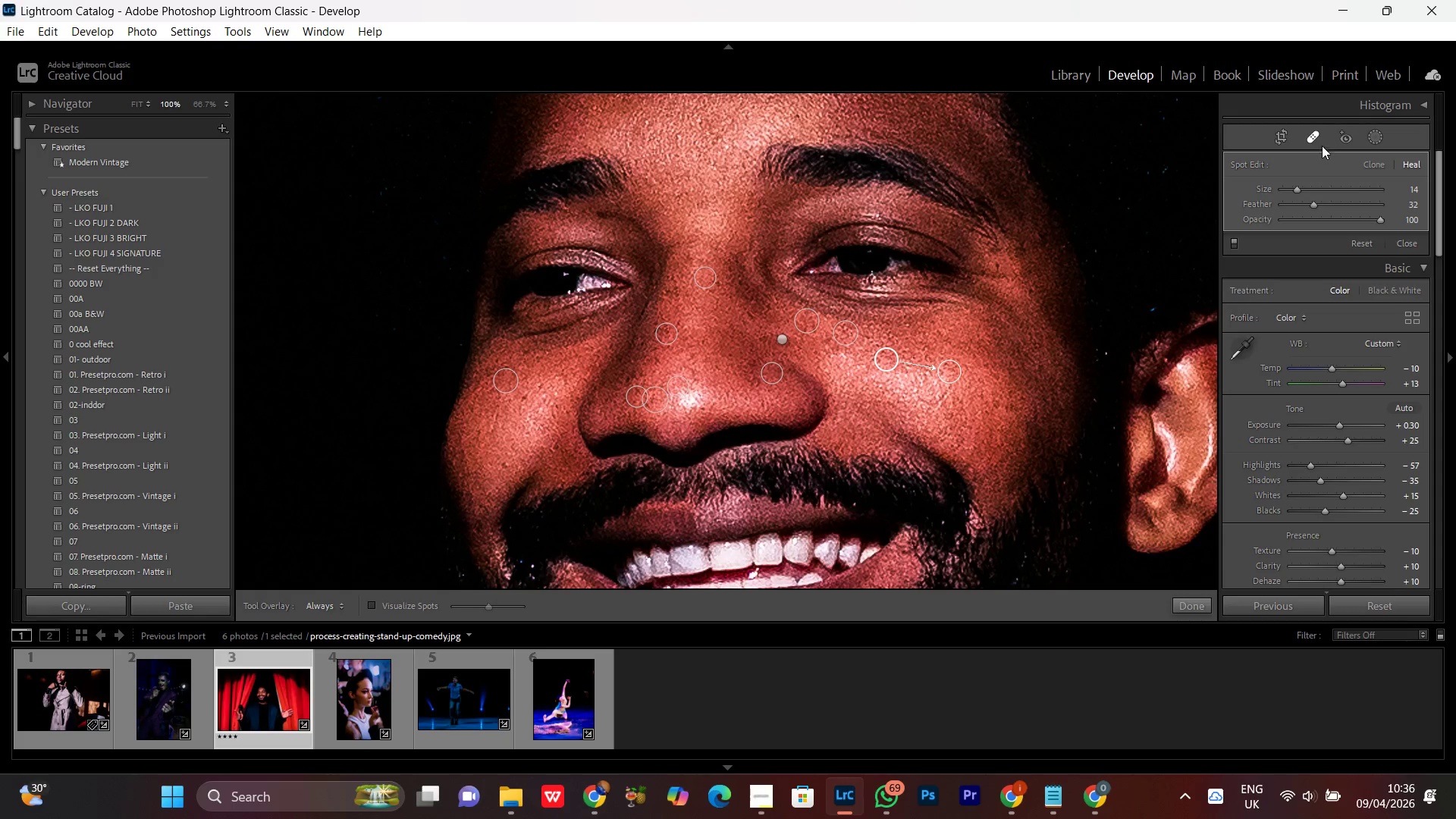 
left_click([1314, 140])
 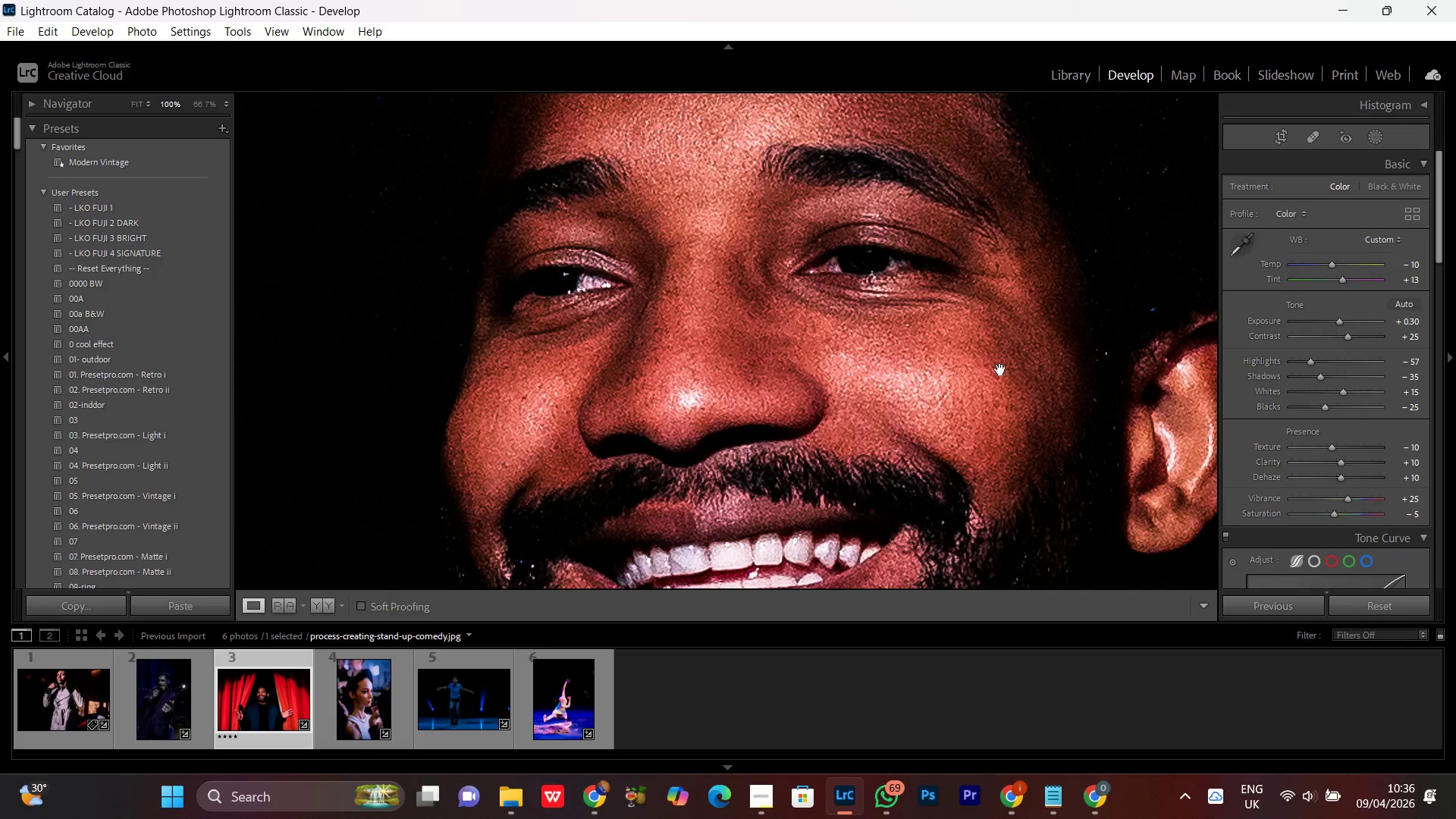 
left_click([954, 357])
 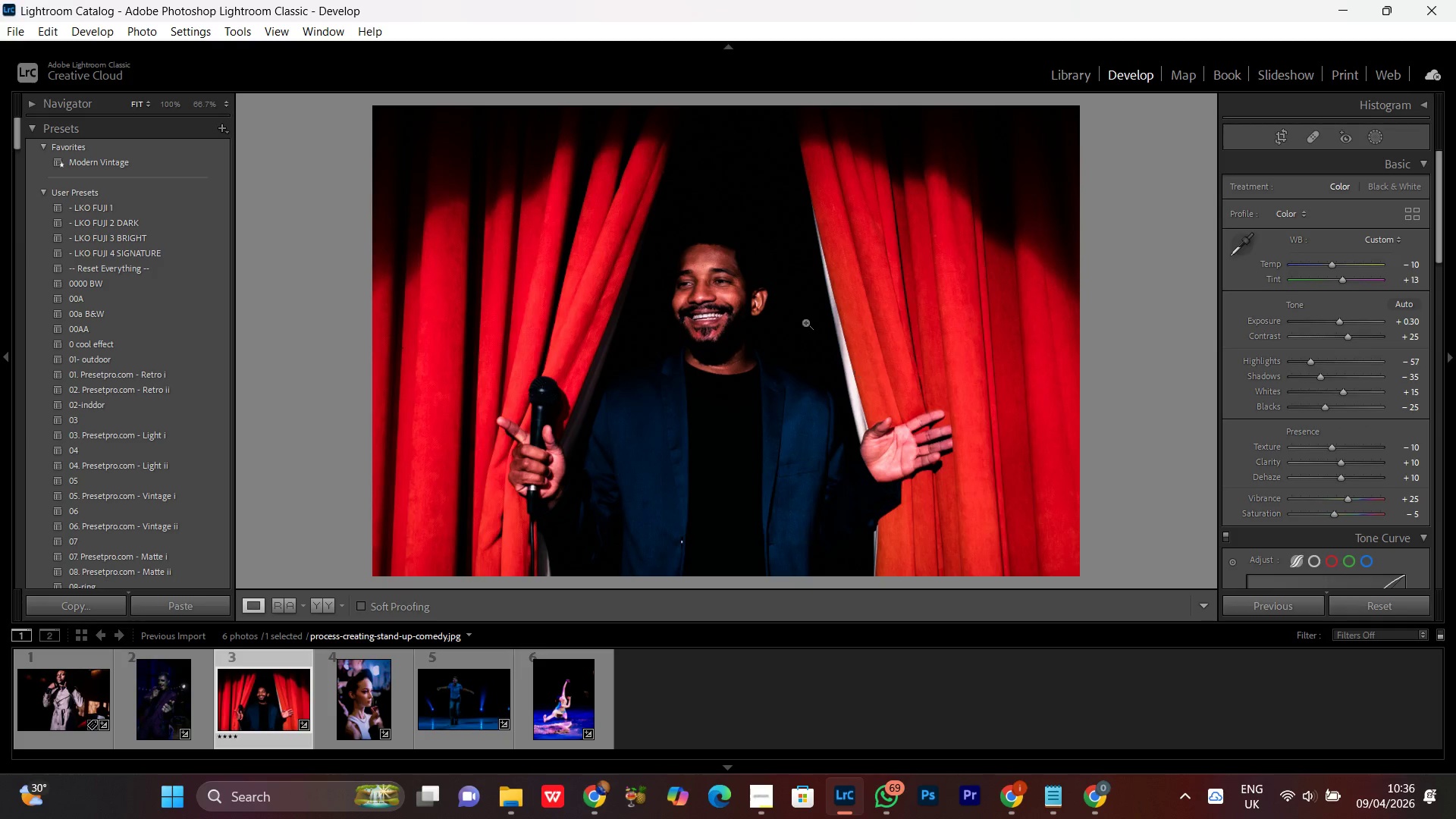 
left_click([724, 301])
 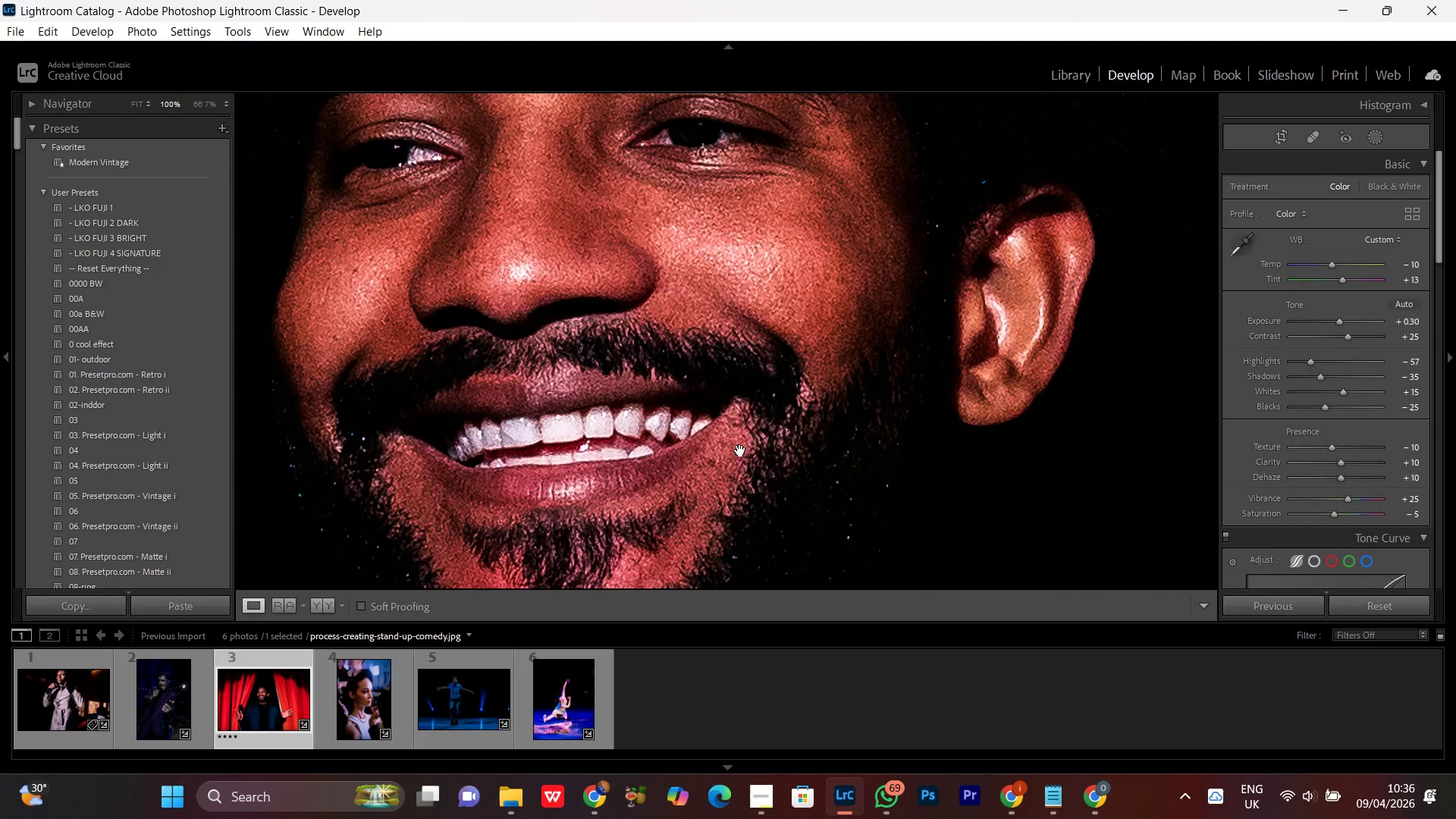 
left_click_drag(start_coordinate=[724, 457], to_coordinate=[770, 374])
 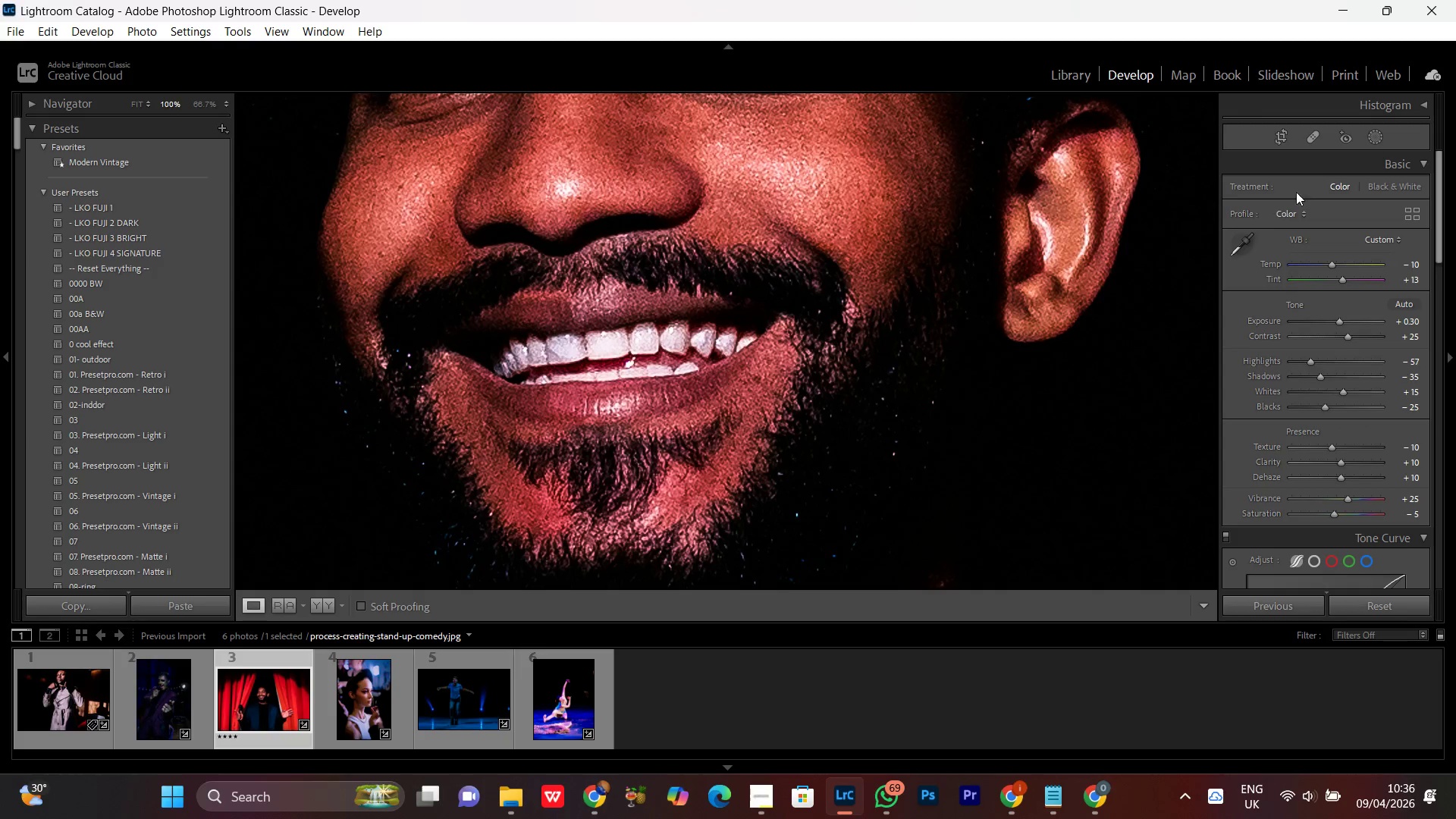 
left_click([1307, 139])
 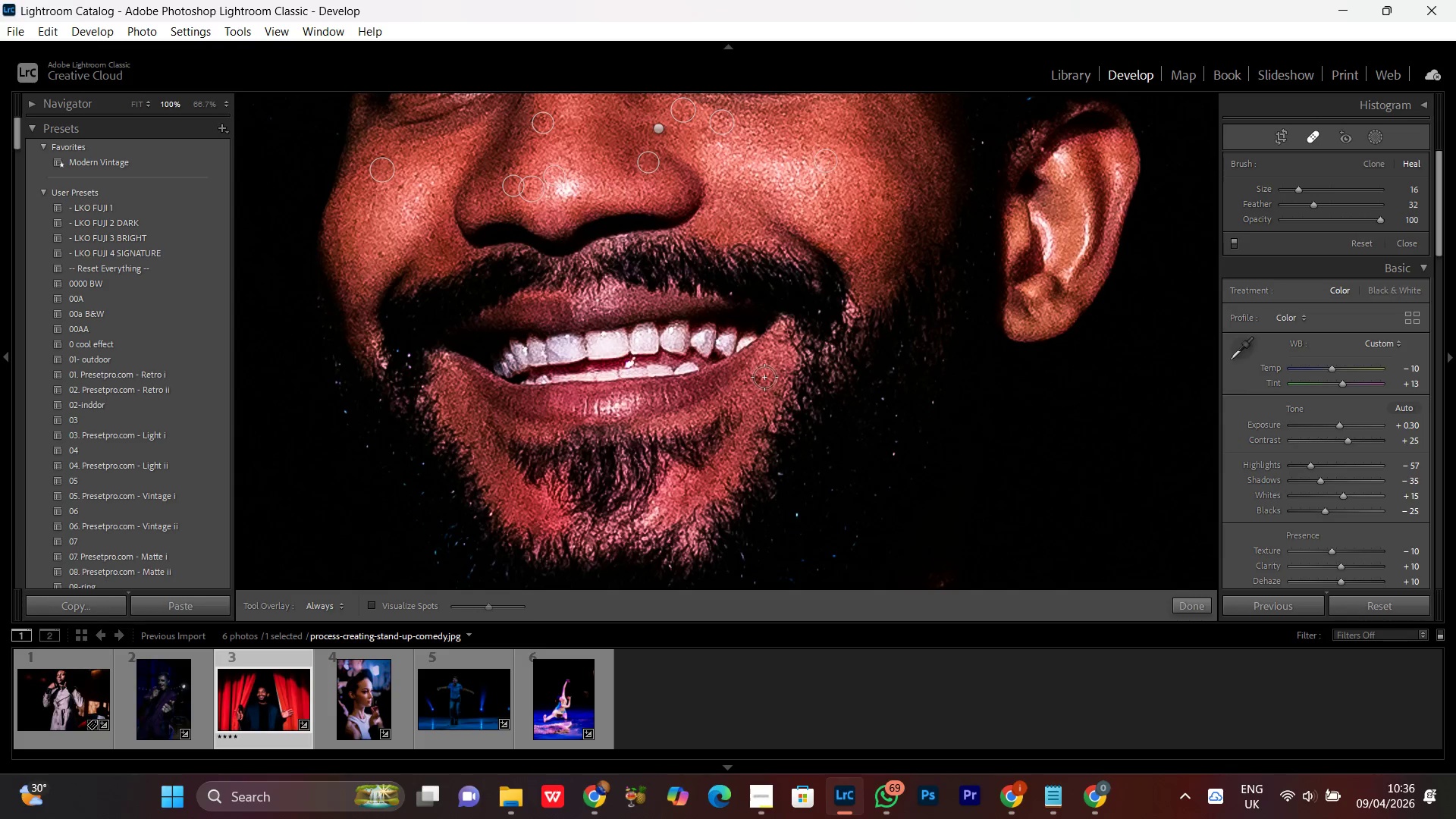 
left_click([756, 379])
 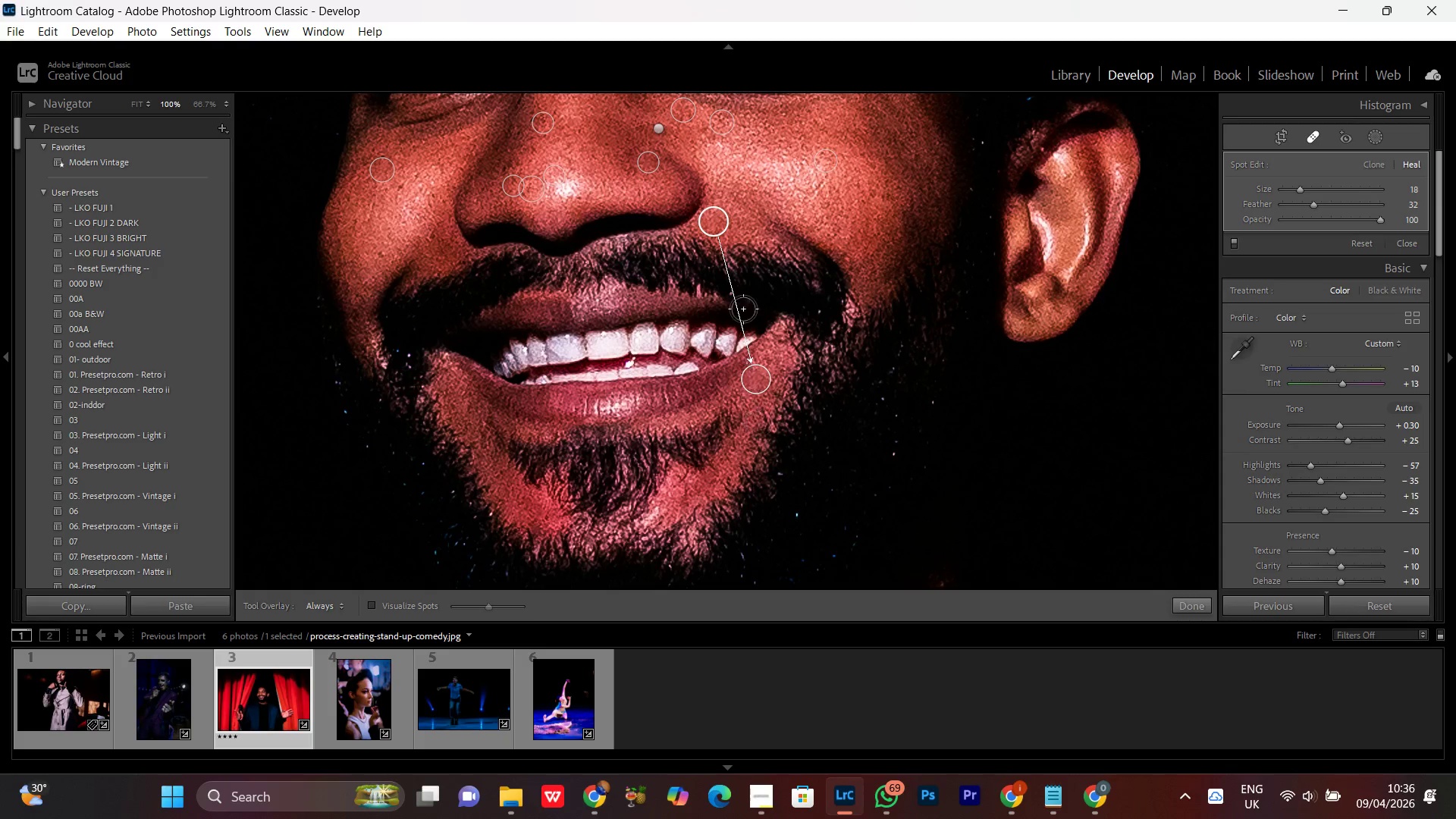 
scroll: coordinate [756, 379], scroll_direction: up, amount: 1.0
 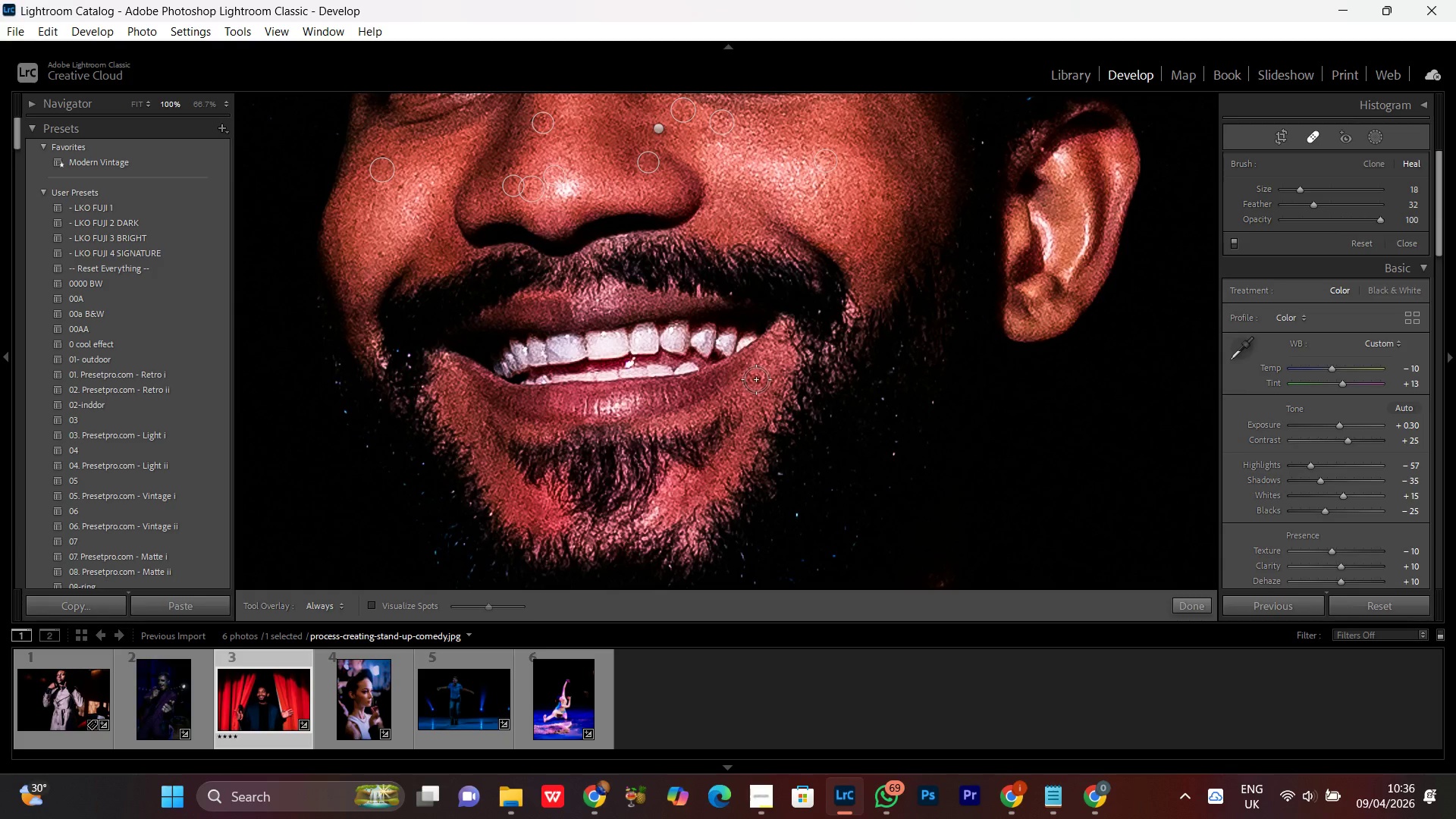 
left_click_drag(start_coordinate=[716, 217], to_coordinate=[774, 365])
 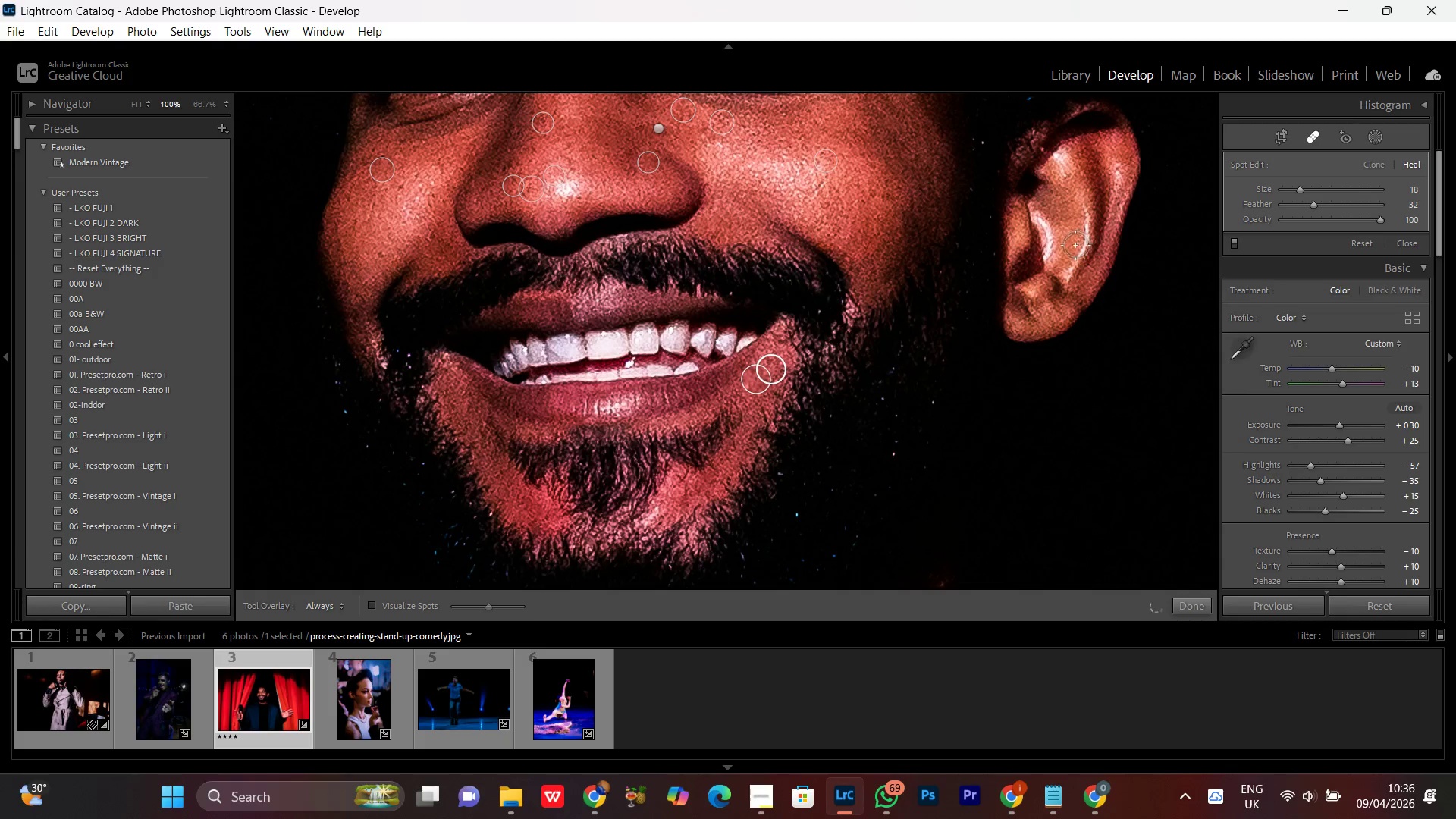 
left_click([1305, 133])
 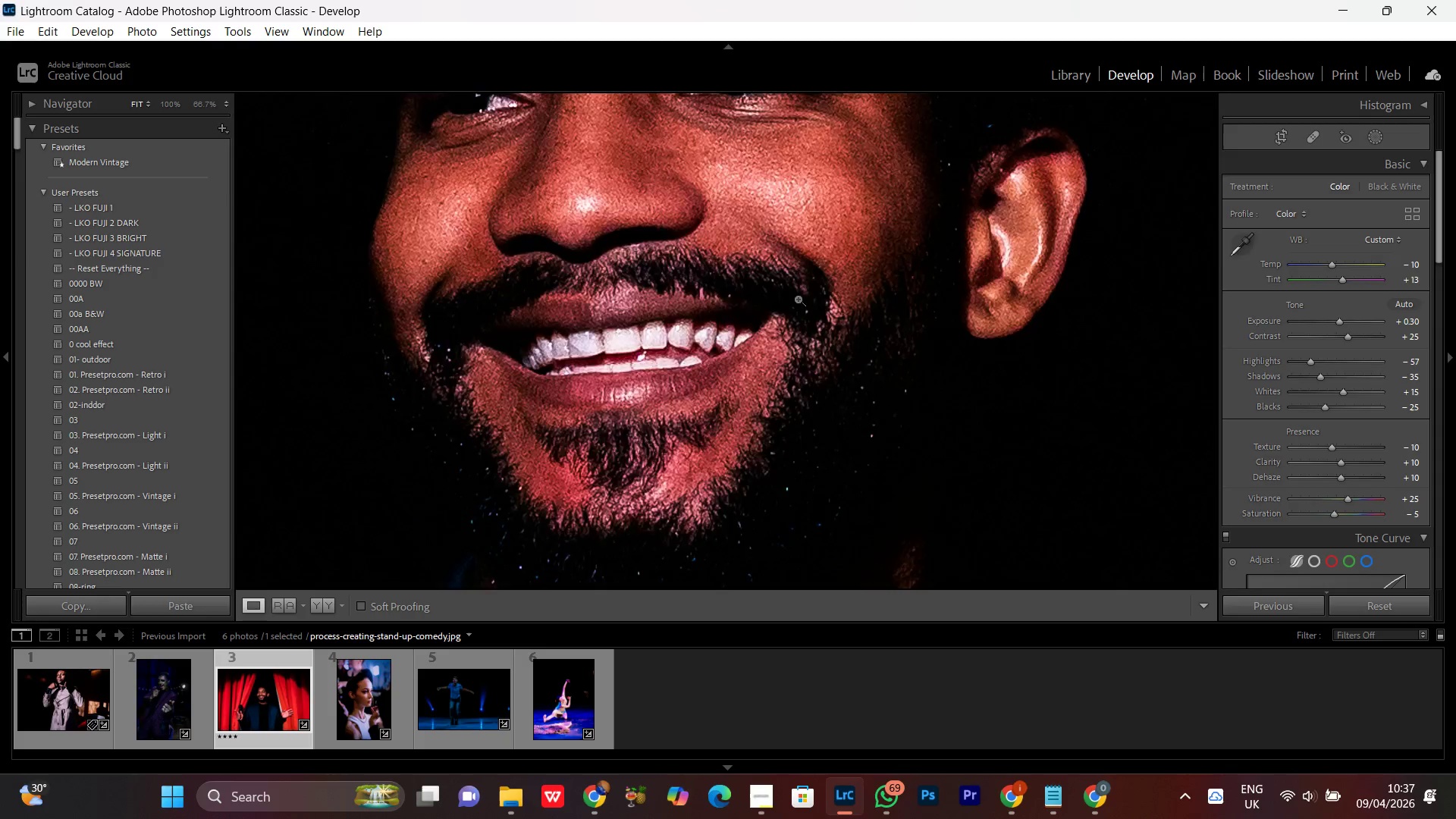 
left_click([530, 418])
 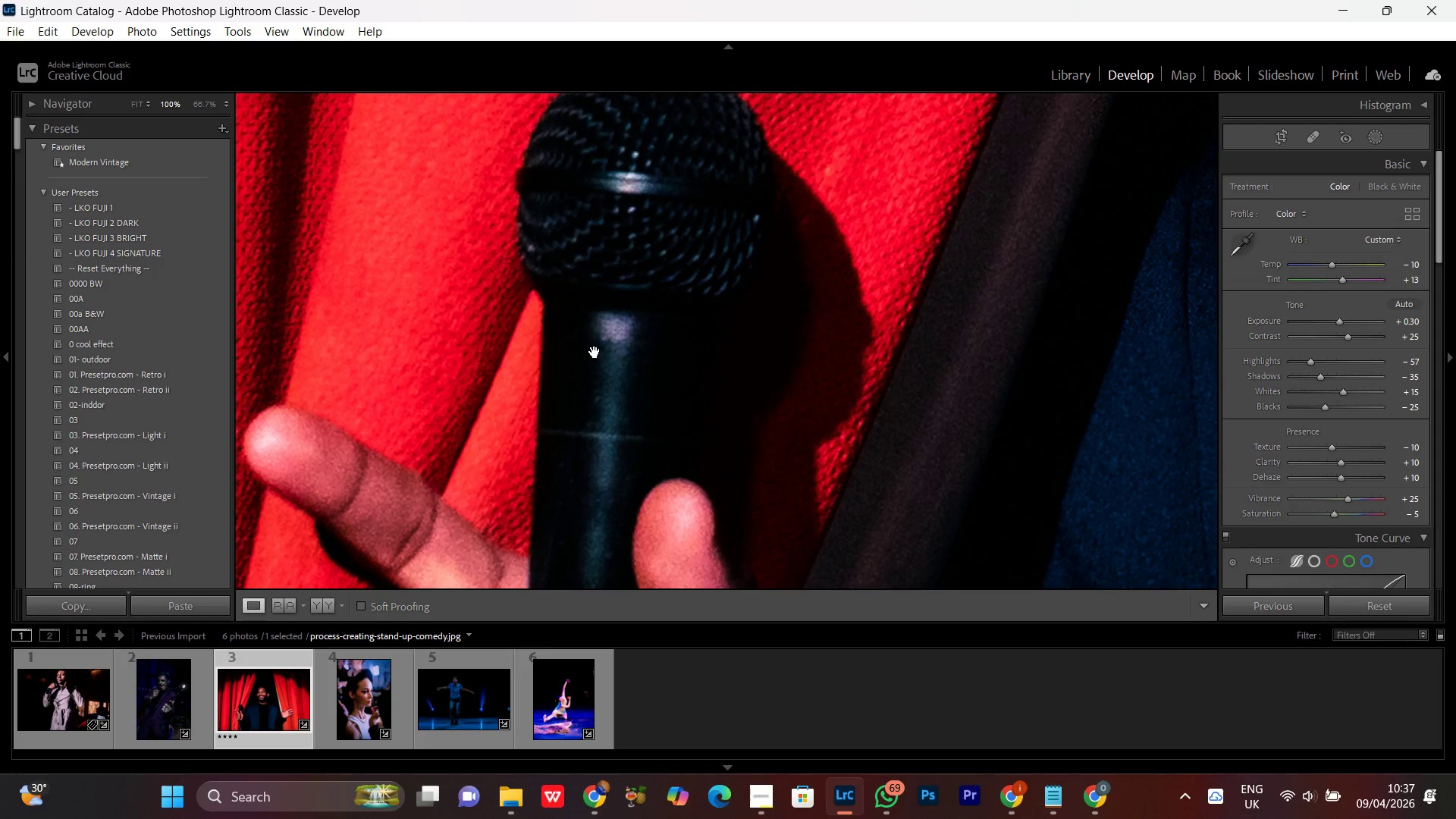 
left_click_drag(start_coordinate=[603, 314], to_coordinate=[573, 469])
 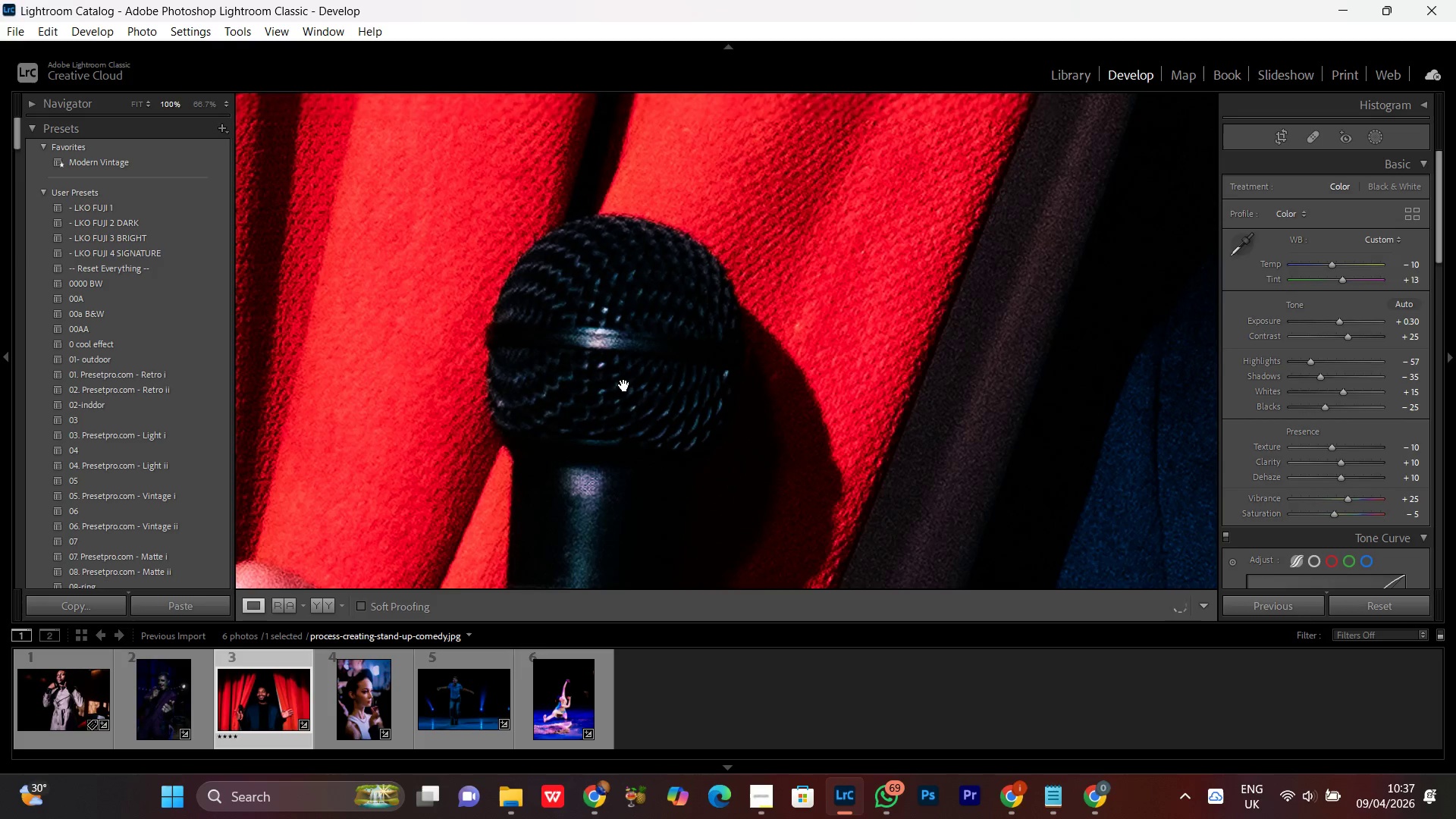 
double_click([624, 385])
 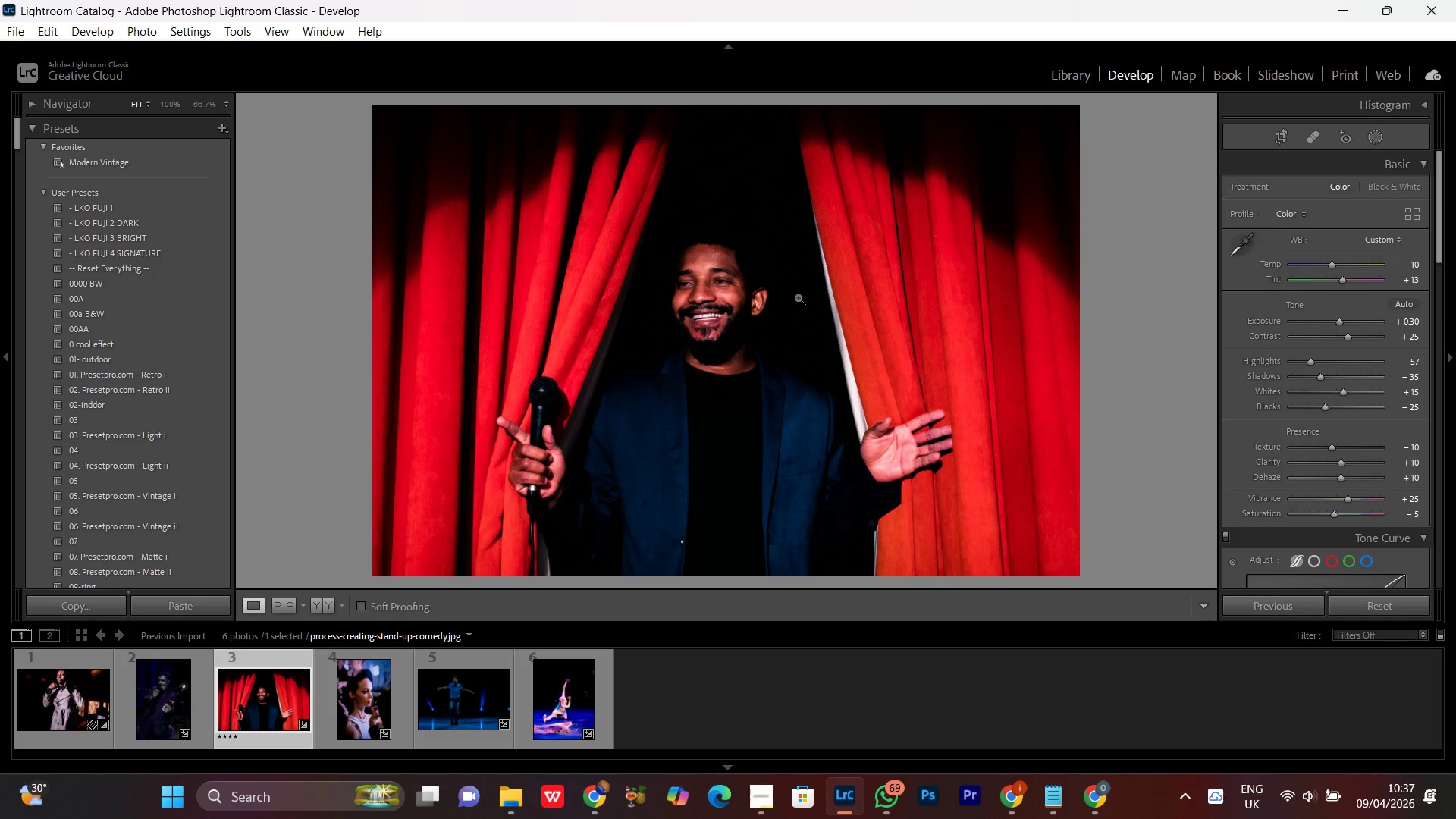 
left_click([736, 298])
 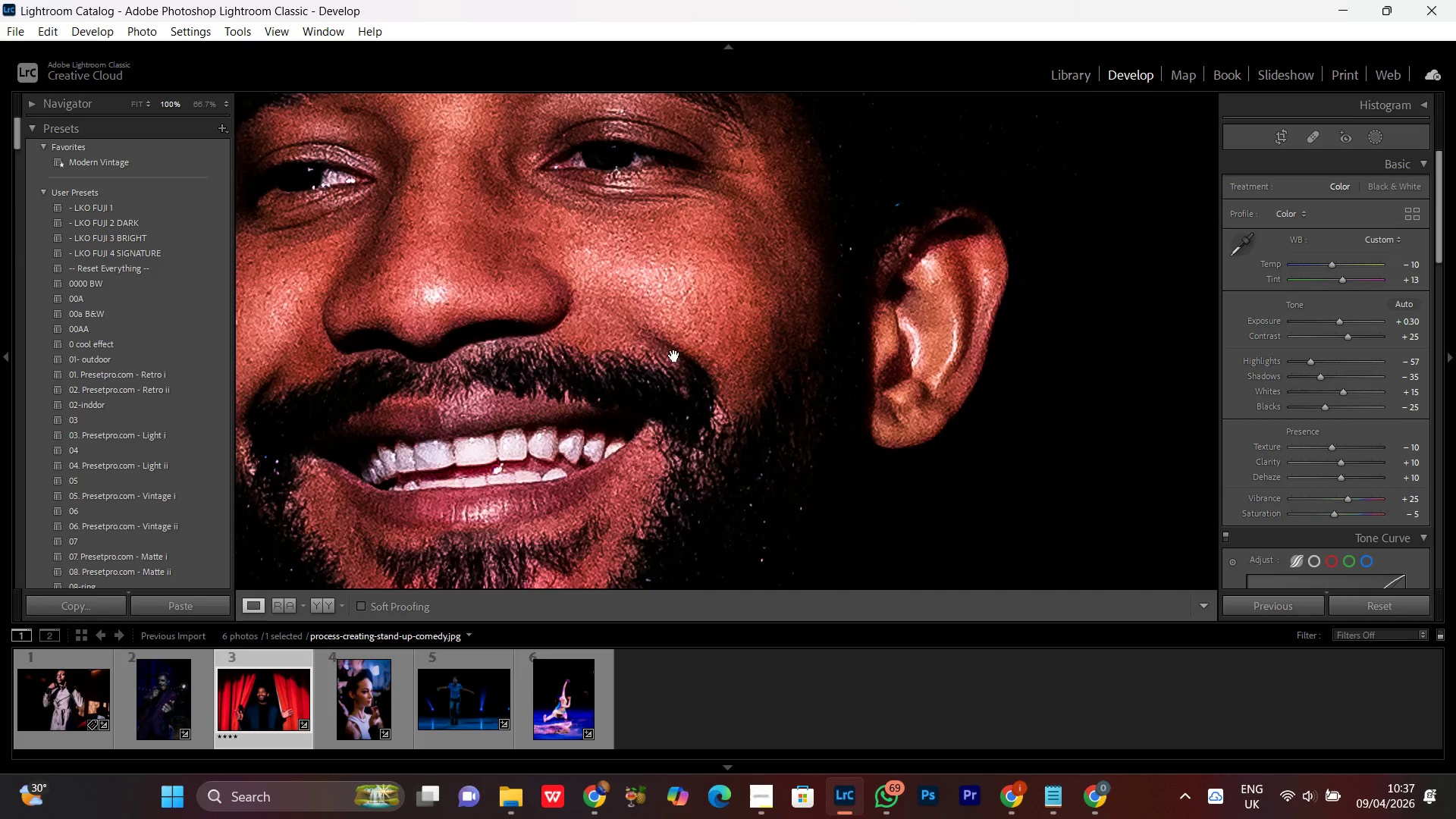 
left_click_drag(start_coordinate=[676, 259], to_coordinate=[714, 404])
 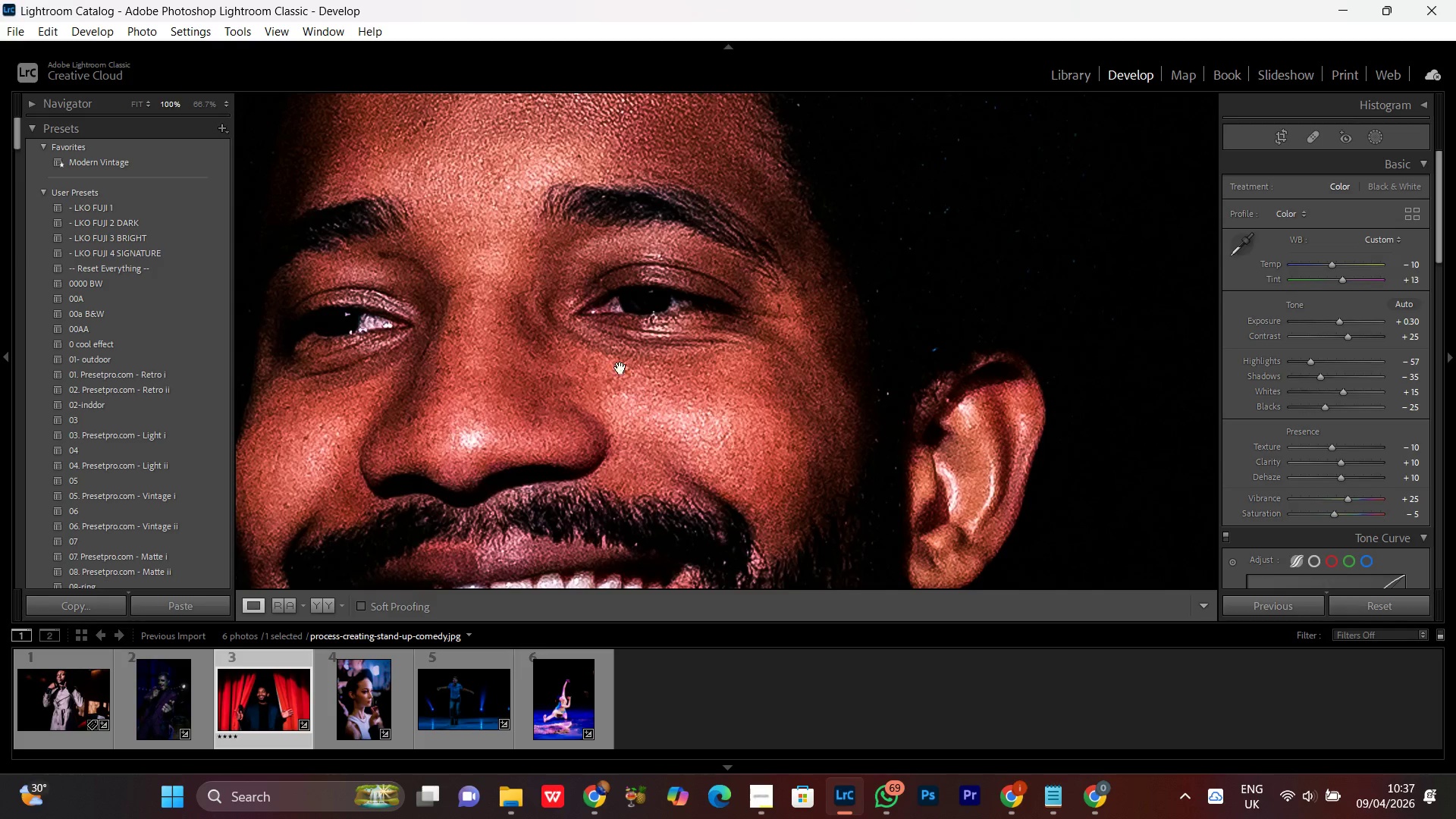 
left_click_drag(start_coordinate=[620, 369], to_coordinate=[748, 291])
 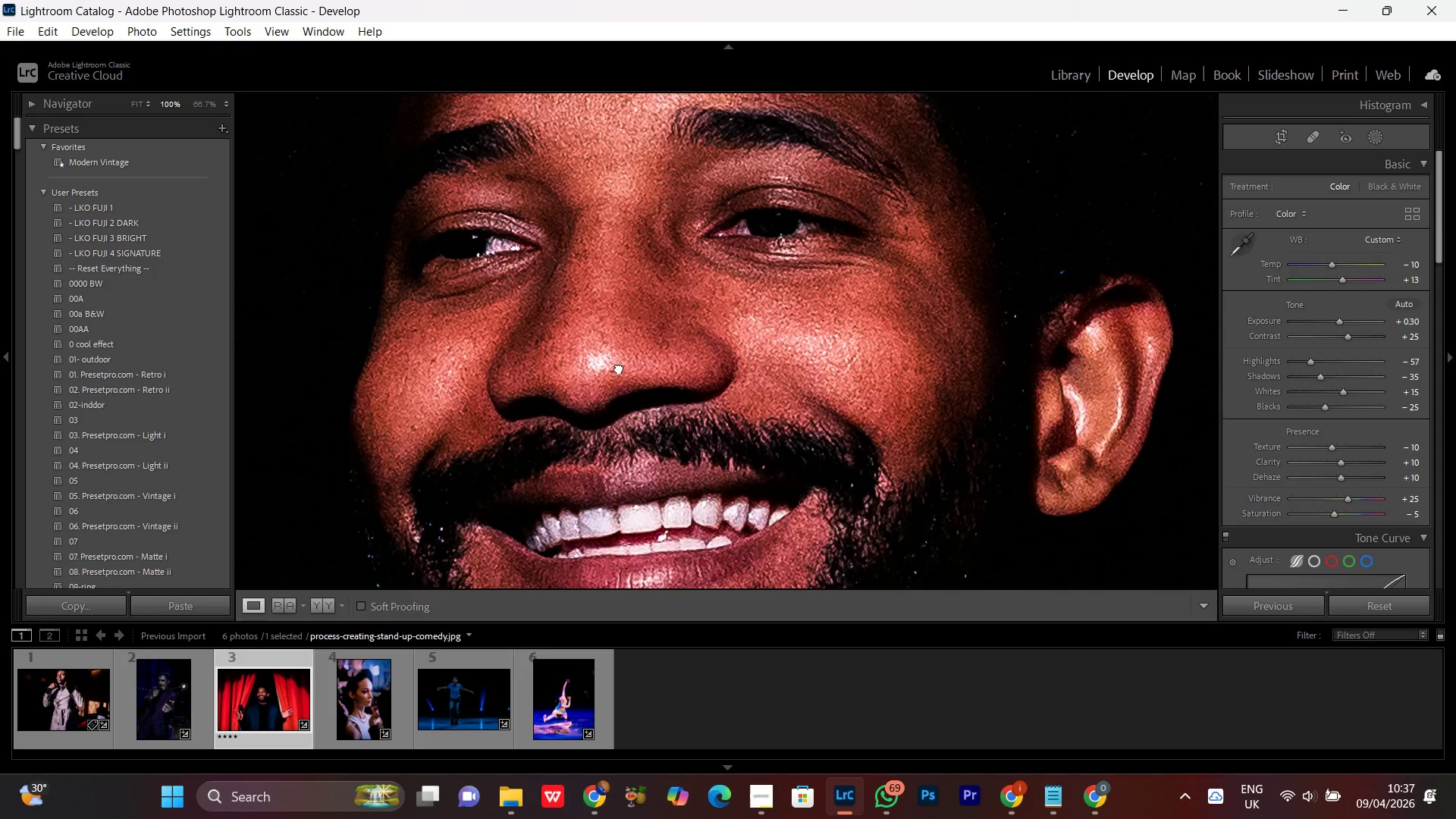 
left_click_drag(start_coordinate=[608, 373], to_coordinate=[685, 311])
 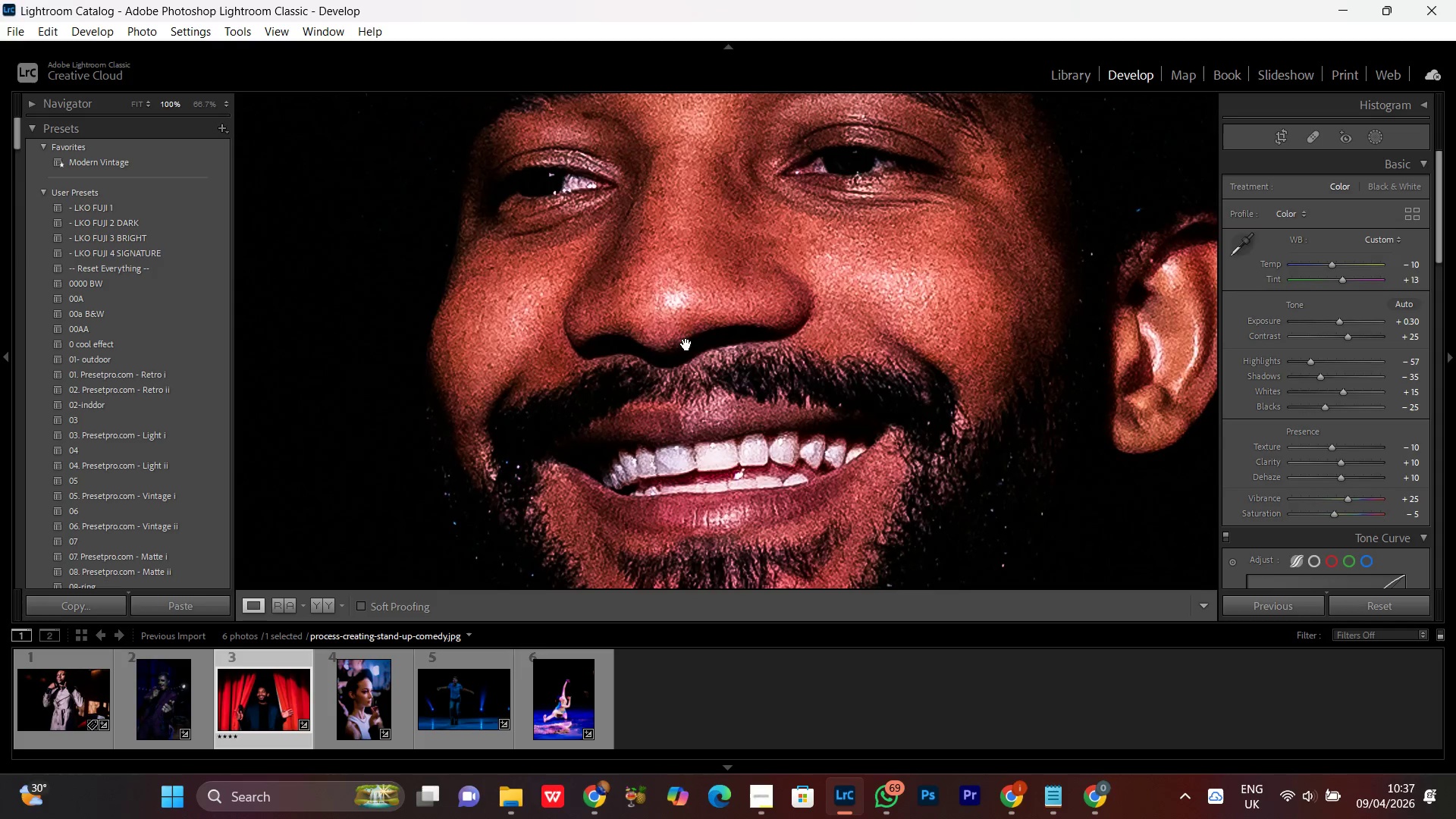 
triple_click([686, 344])
 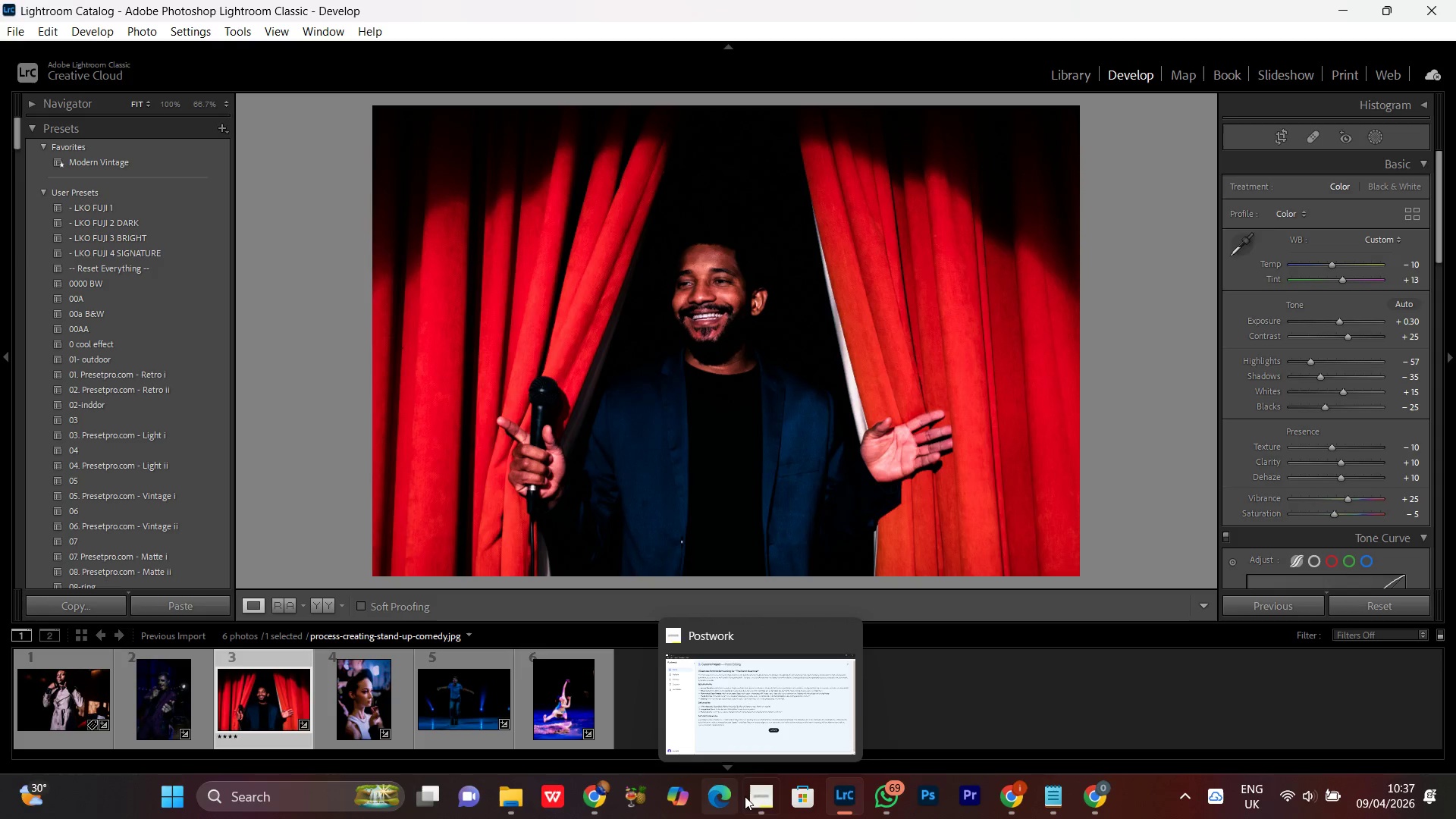 
left_click([750, 802])